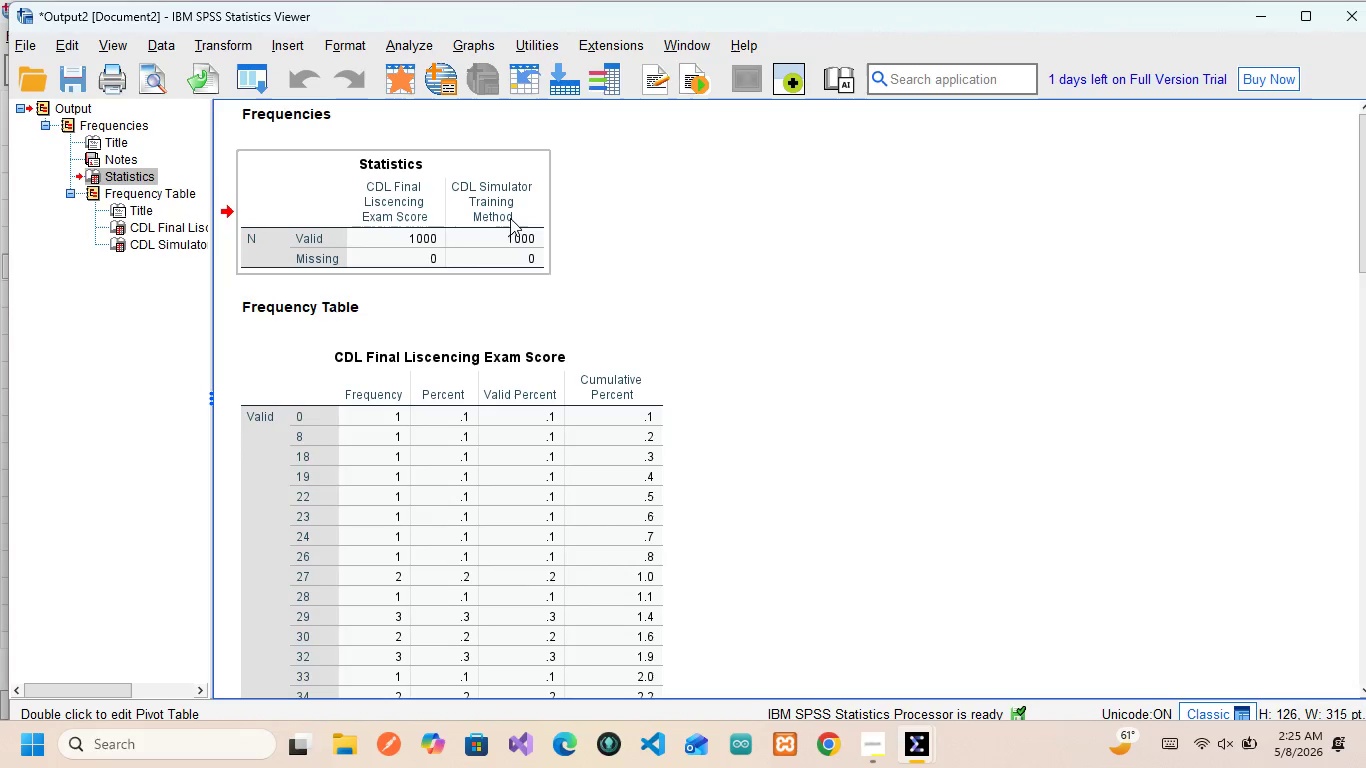 
wait(7.62)
 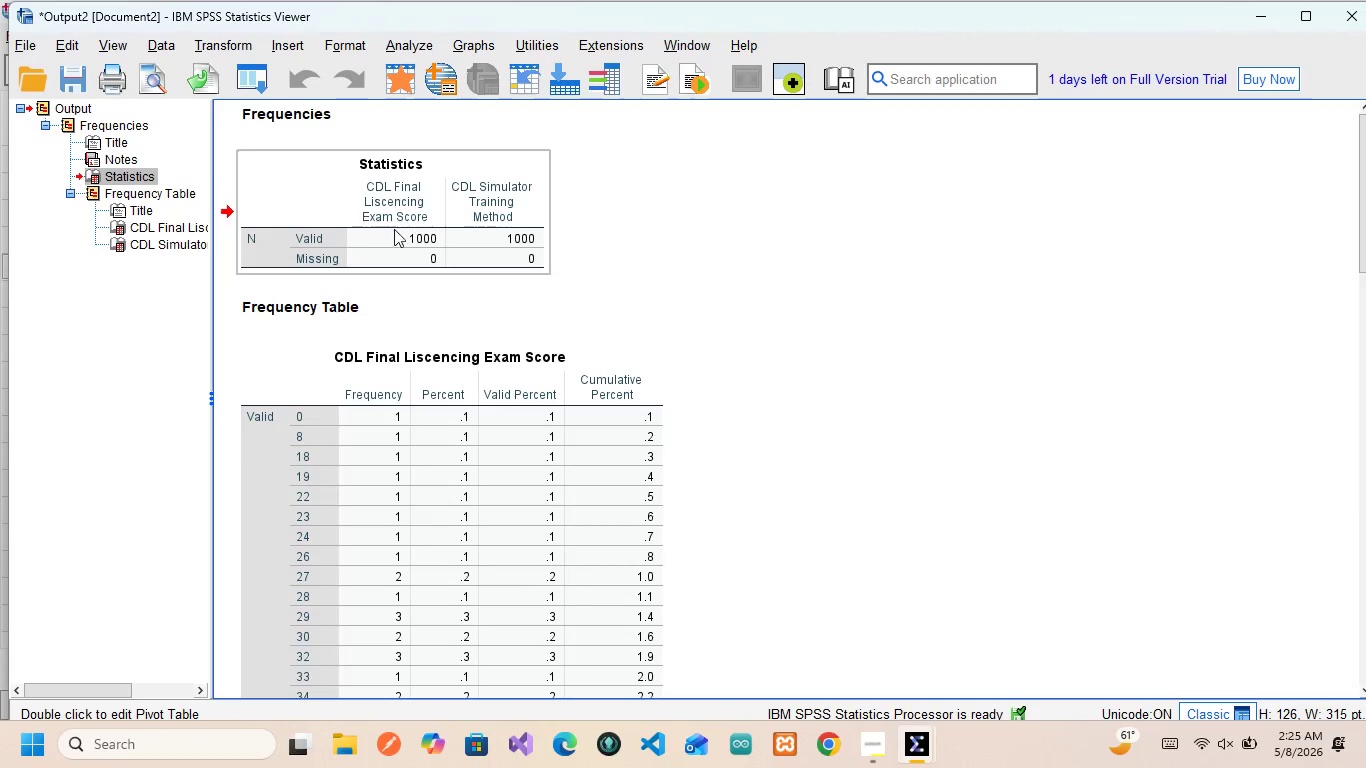 
left_click([303, 233])
 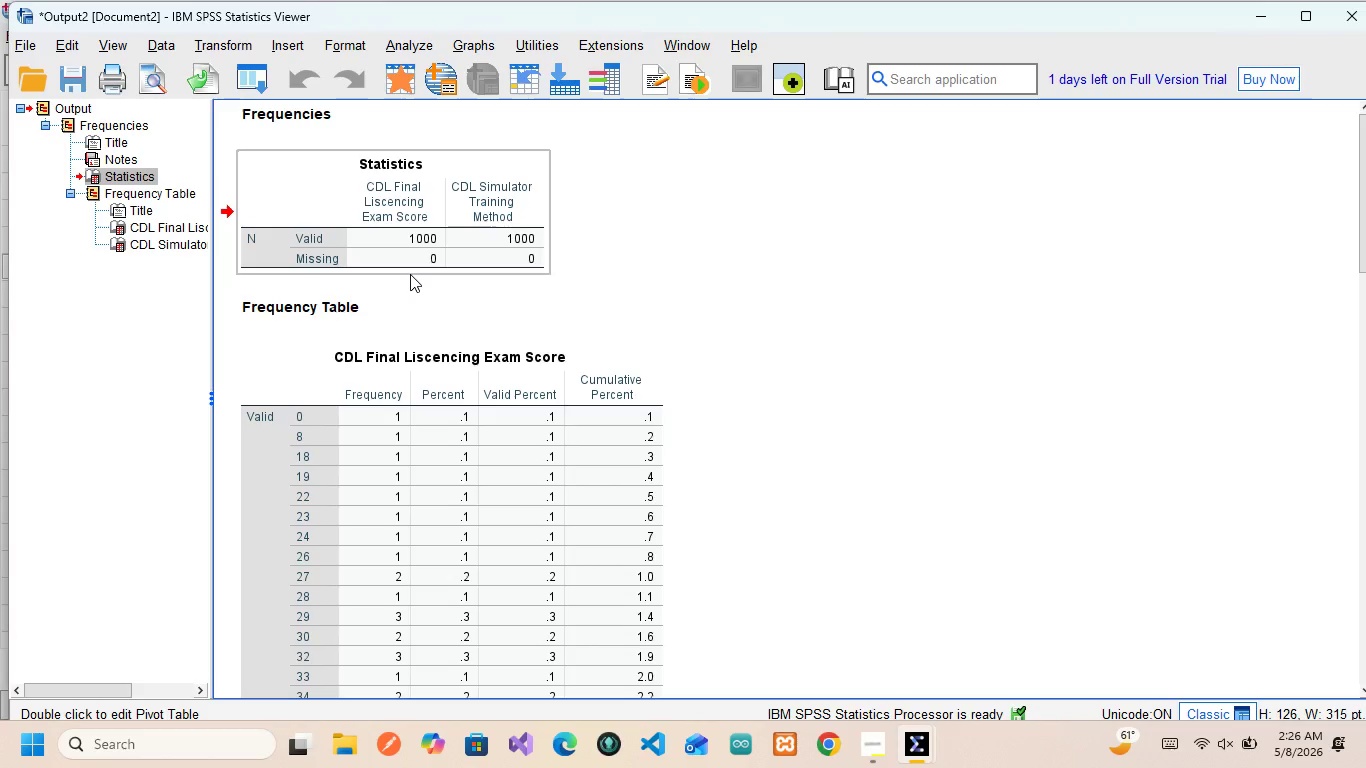 
wait(18.75)
 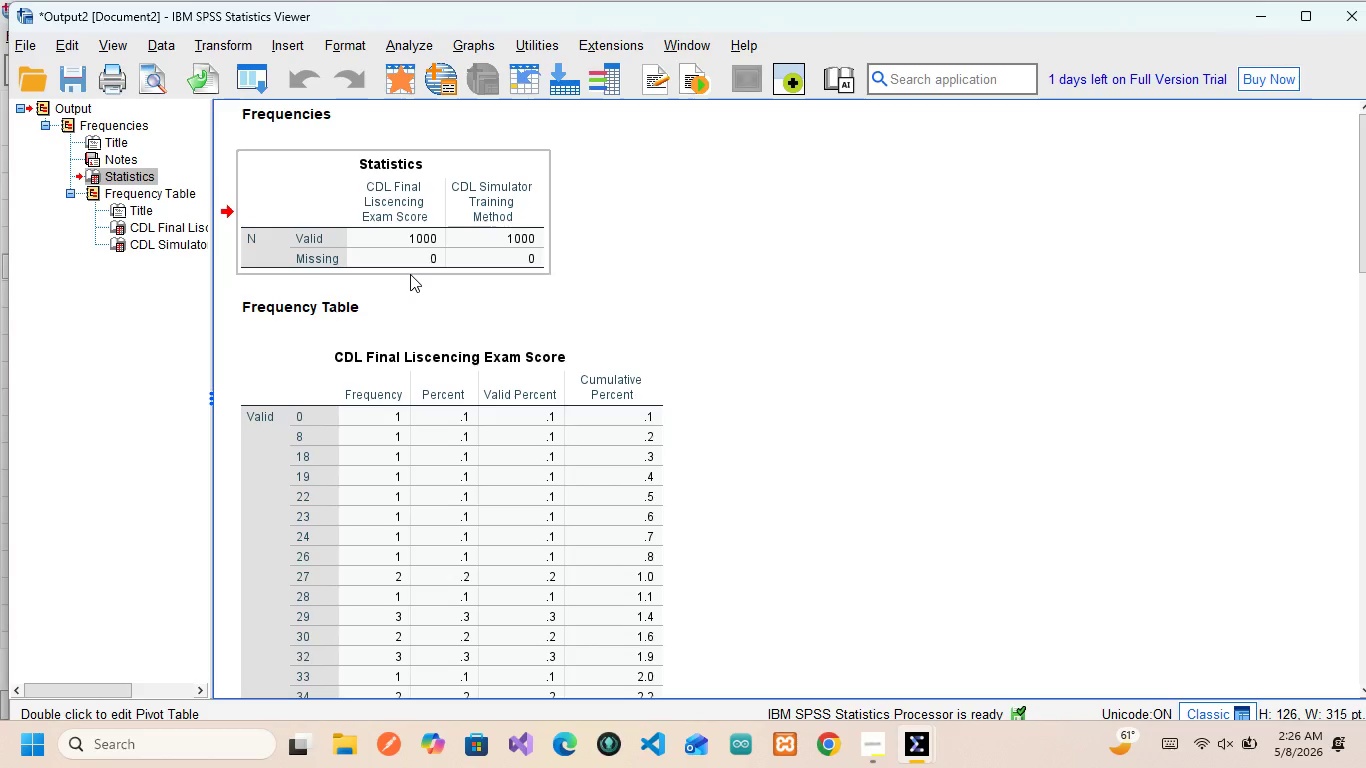 
double_click([451, 257])
 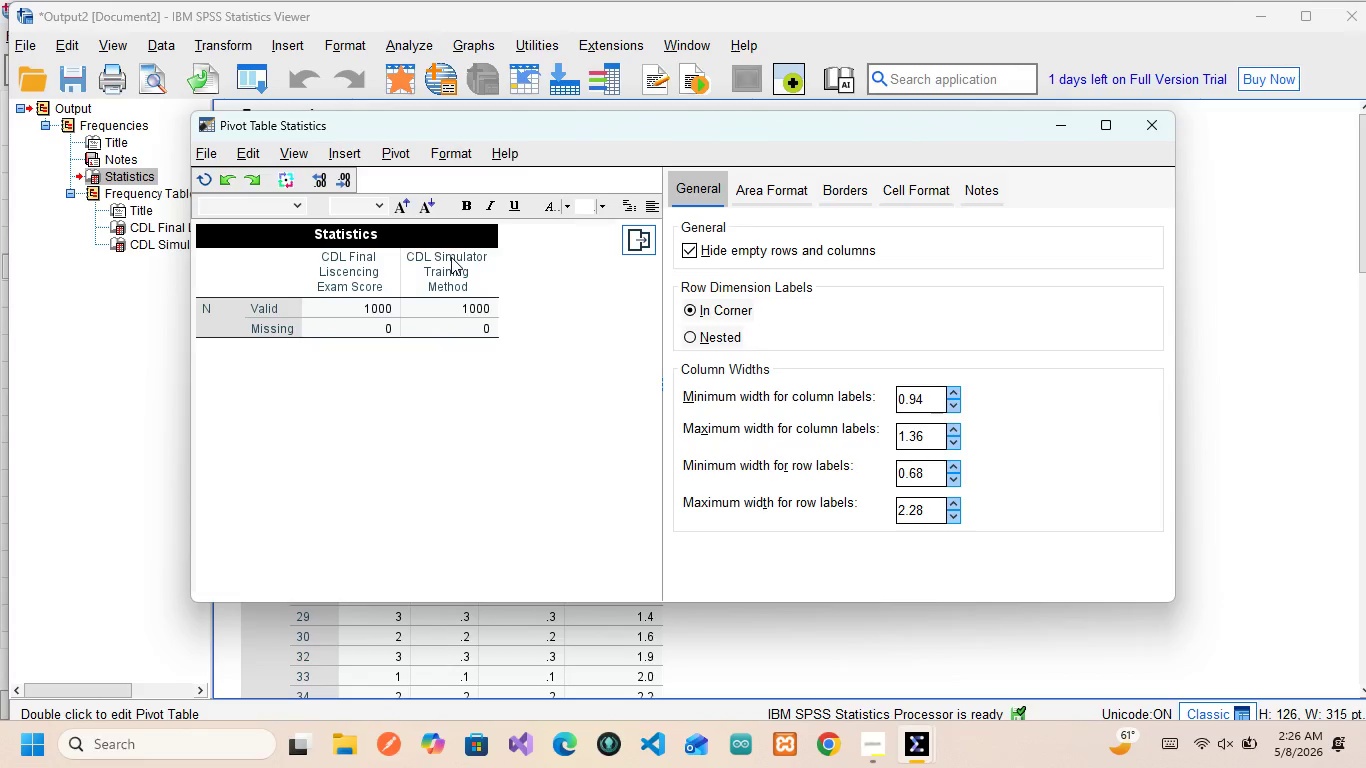 
wait(24.23)
 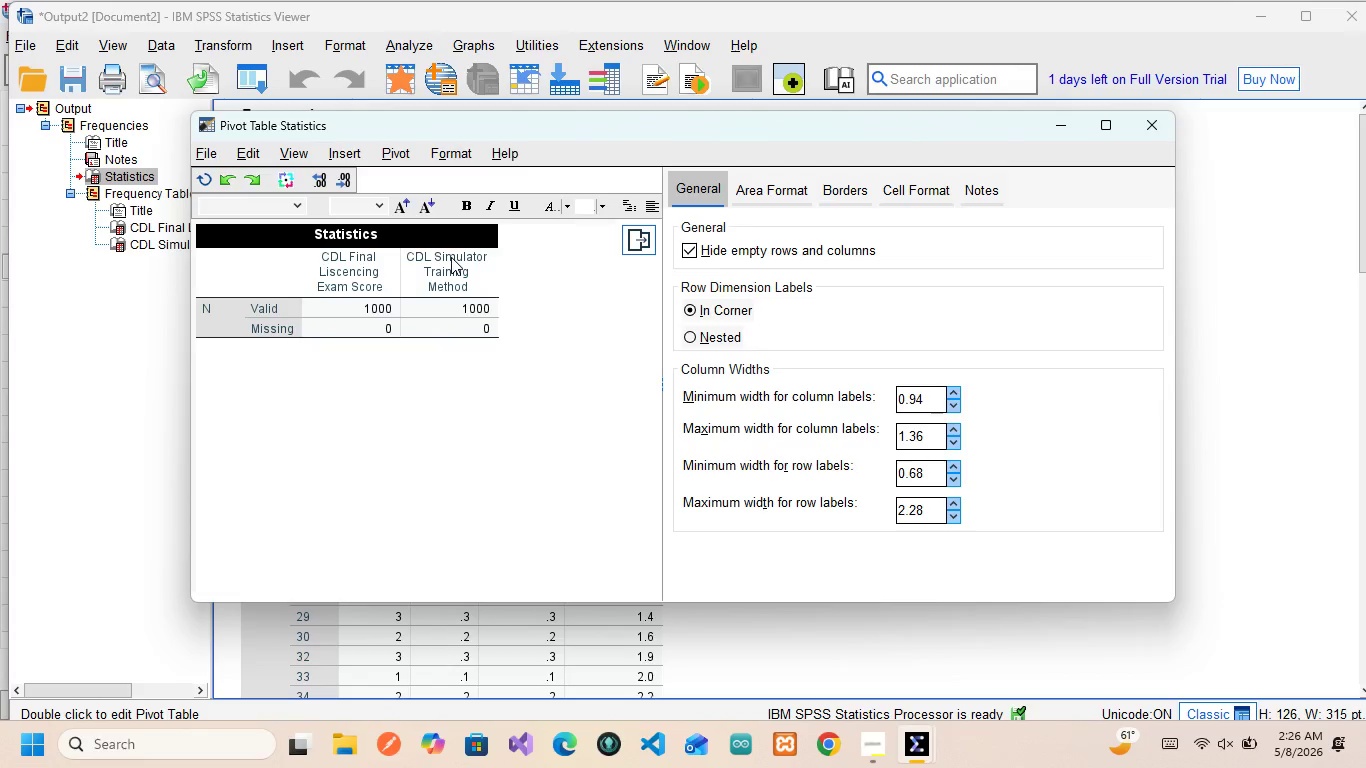 
left_click([985, 196])
 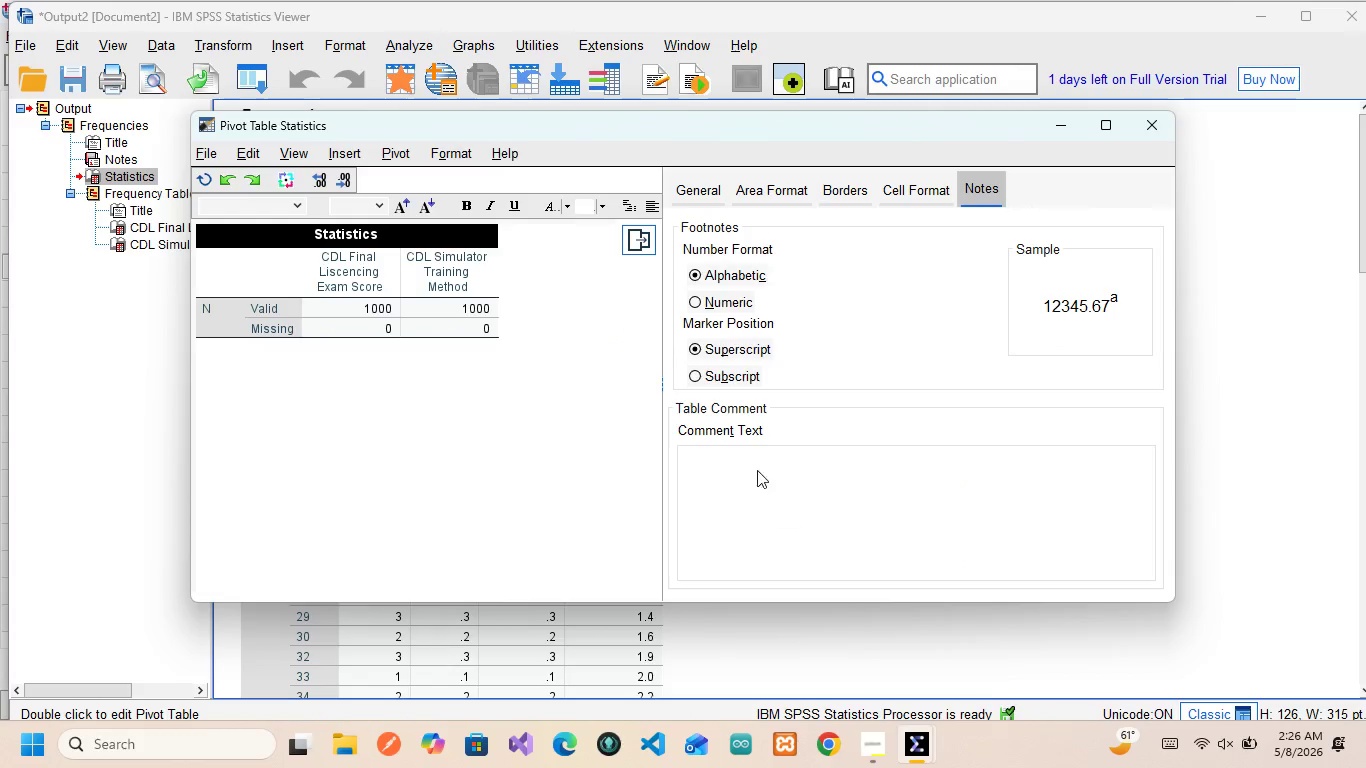 
left_click([748, 460])
 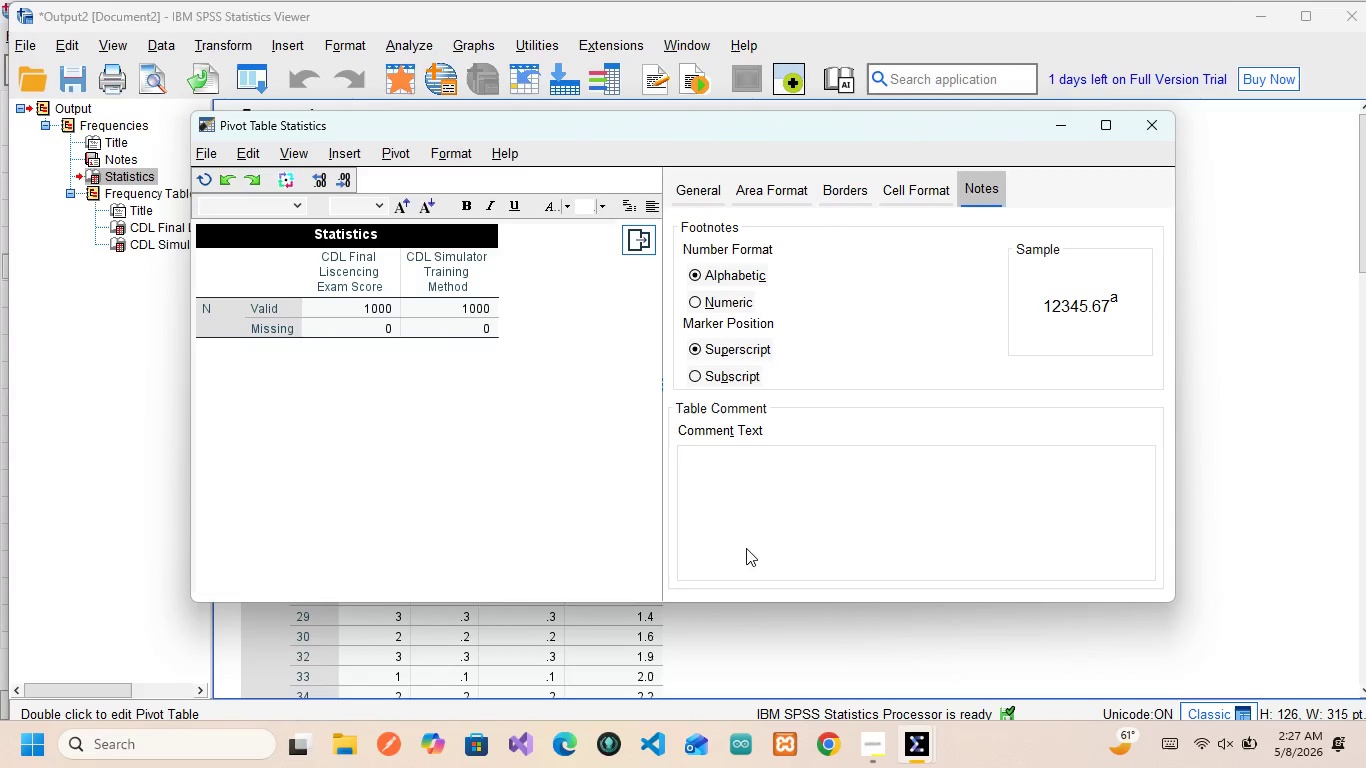 
wait(41.97)
 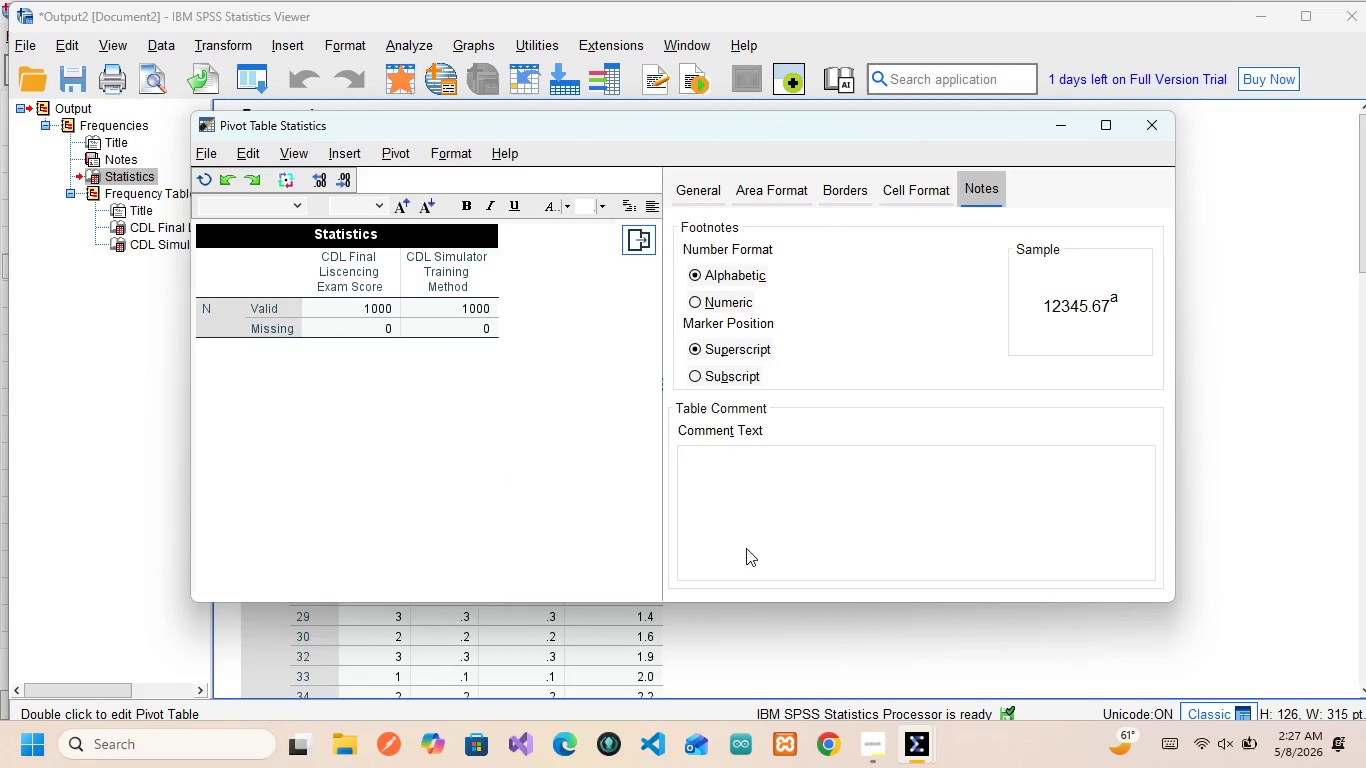 
left_click([756, 472])
 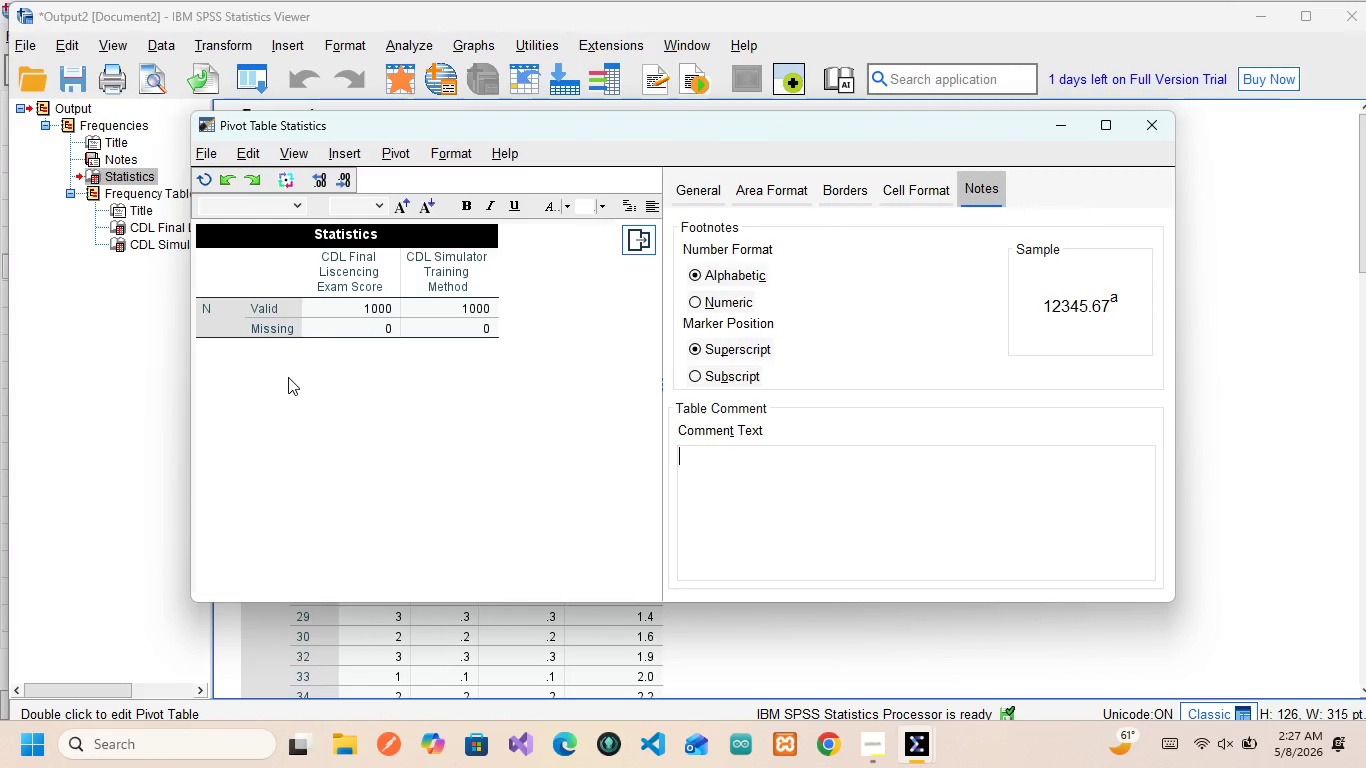 
wait(6.02)
 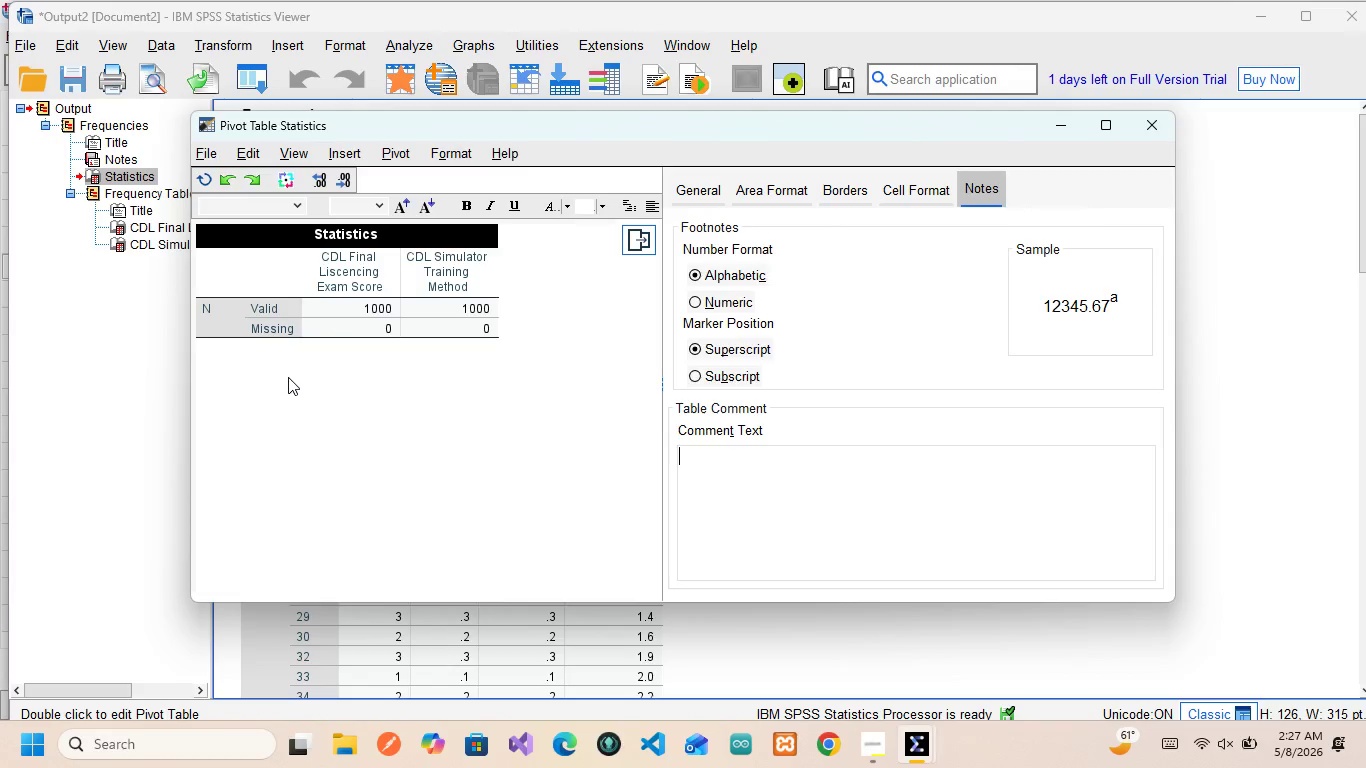 
type(The dataset contains)
 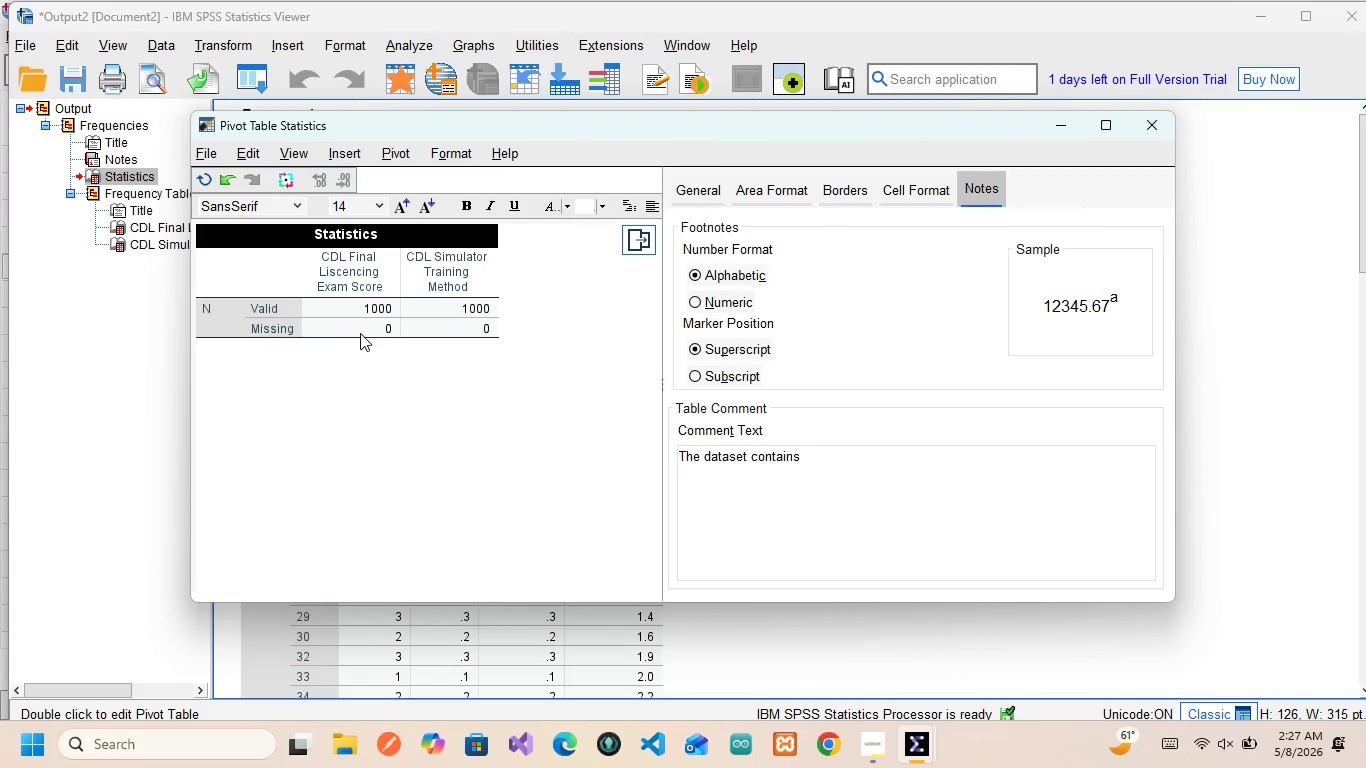 
left_click([351, 329])
 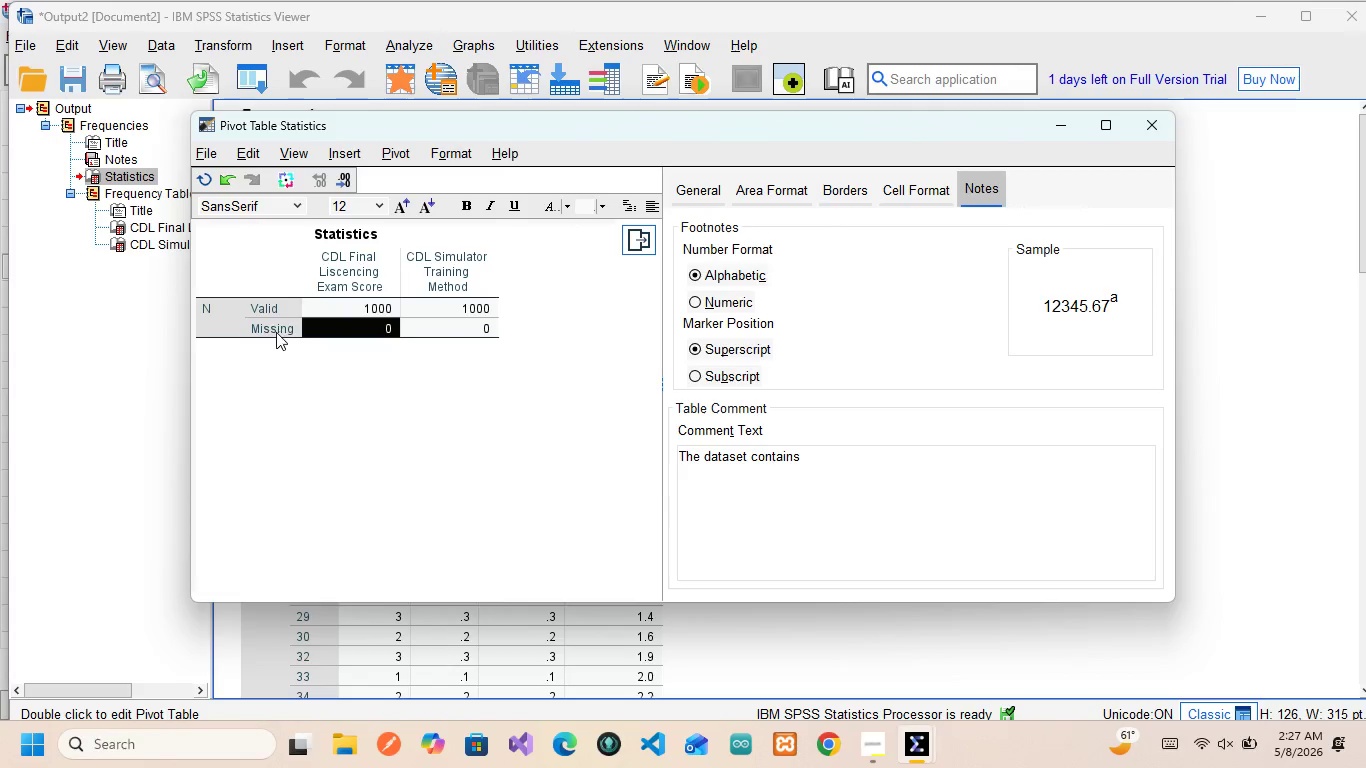 
left_click_drag(start_coordinate=[275, 329], to_coordinate=[465, 328])
 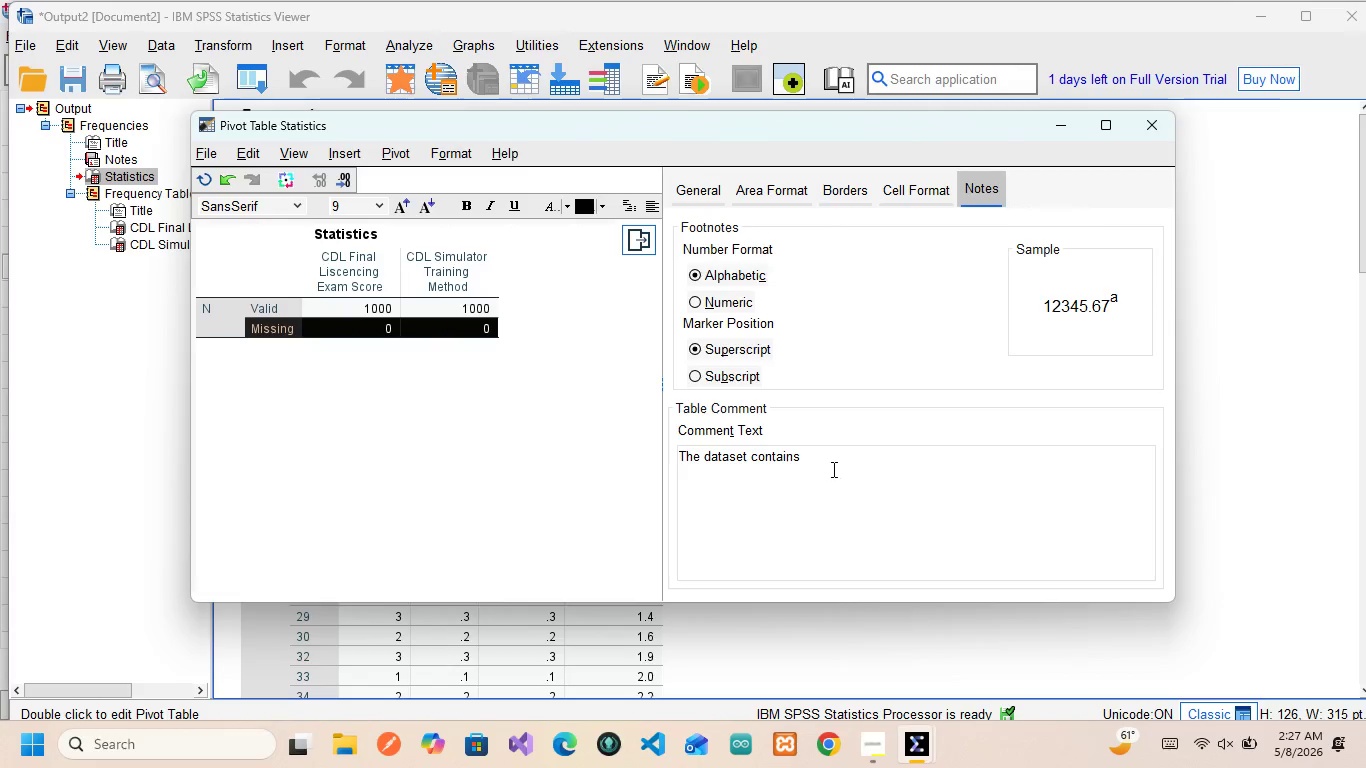 
left_click([832, 469])
 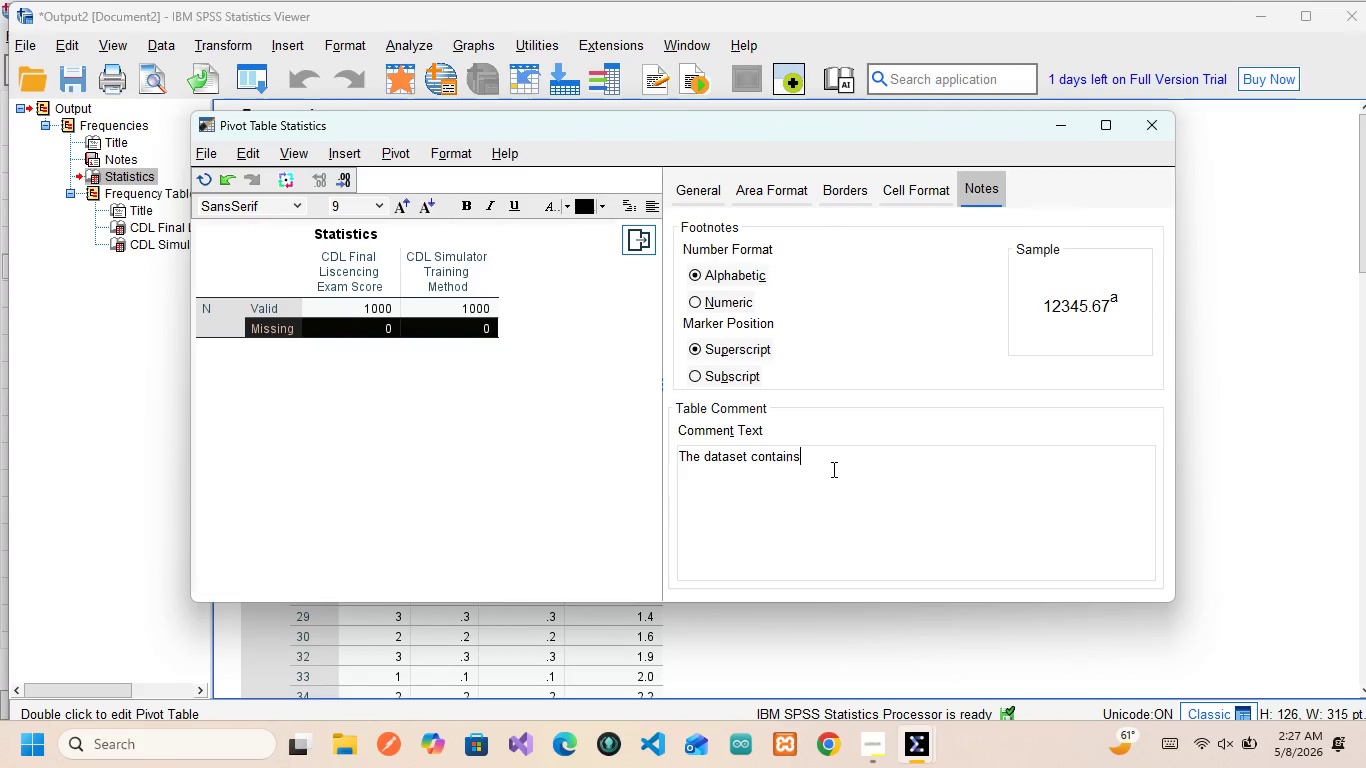 
type( zero missing)
 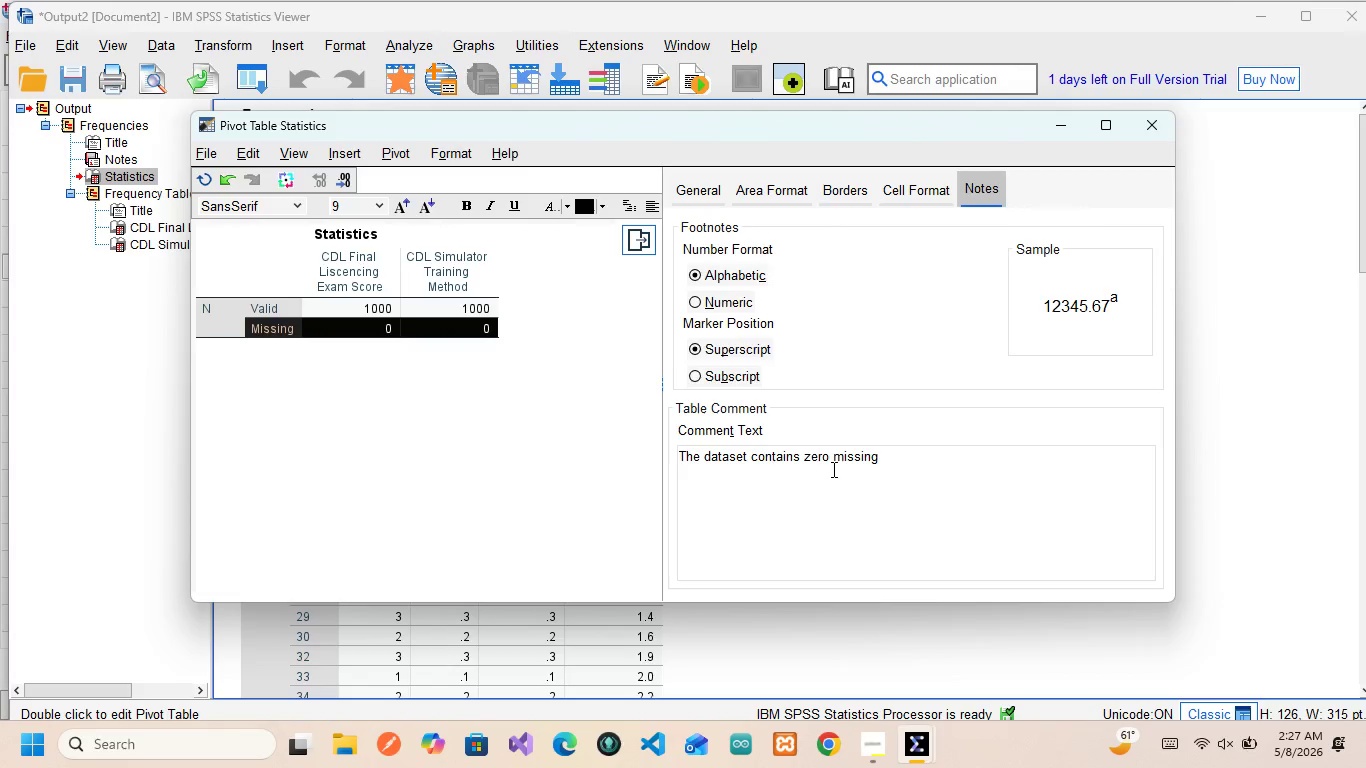 
type( value )
key(Backspace)
type(s for the primary )
 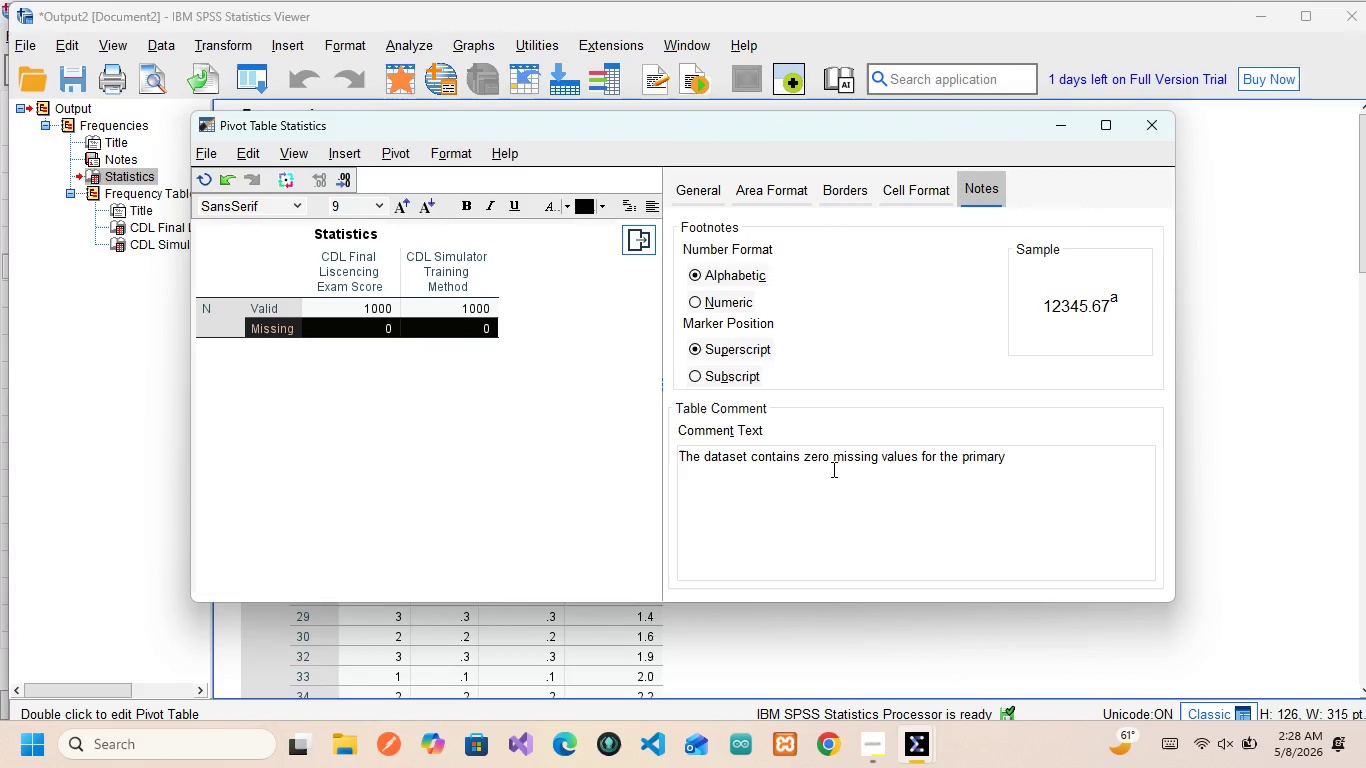 
type(analysis variables)
 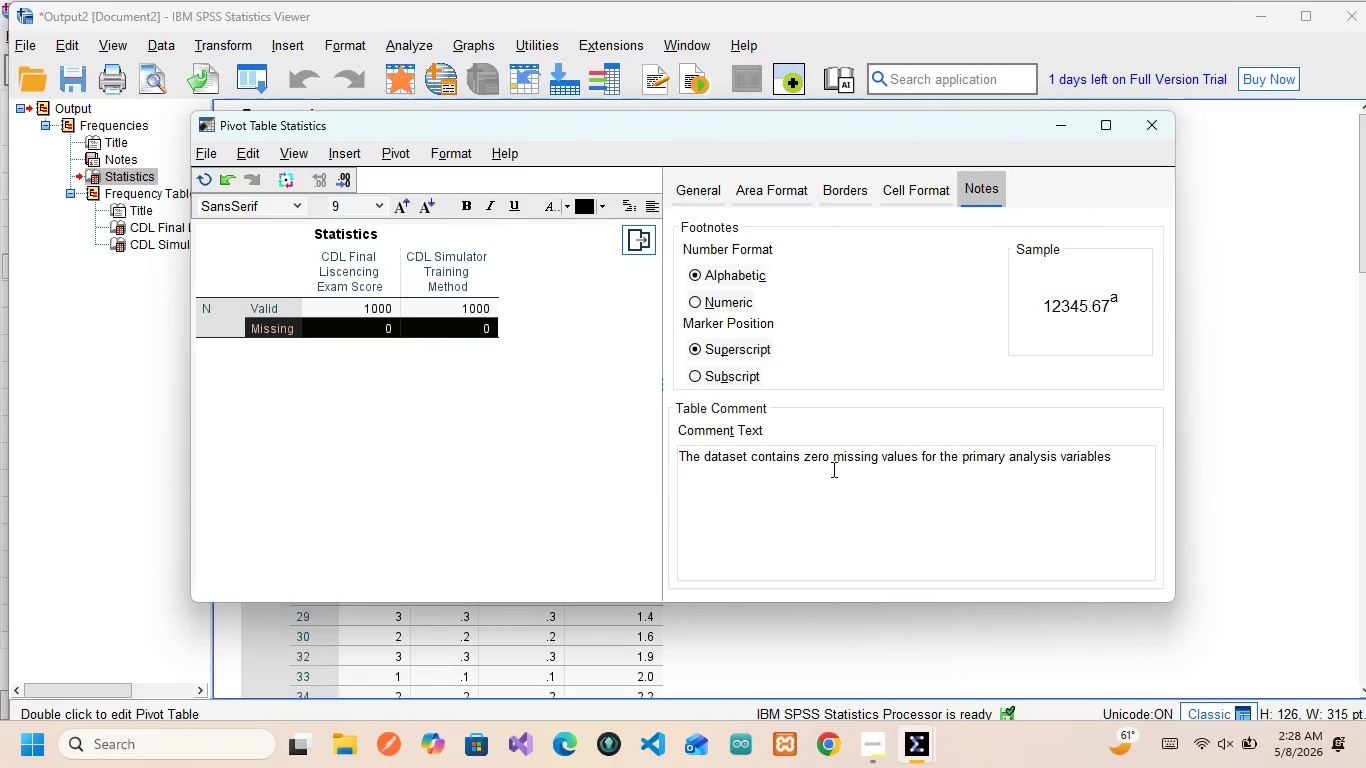 
type(, satisfying the data quality reeq)
 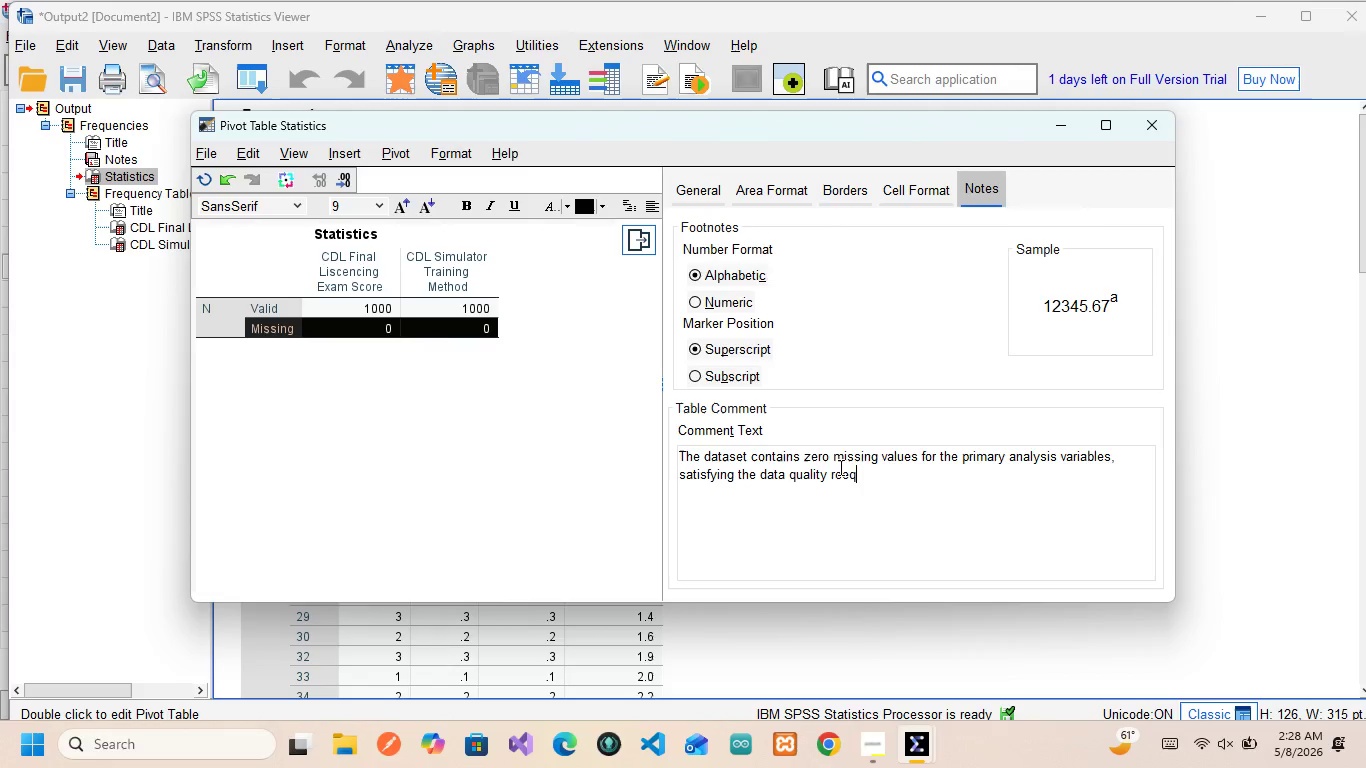 
key(Backspace)
key(Backspace)
type(quirement)
 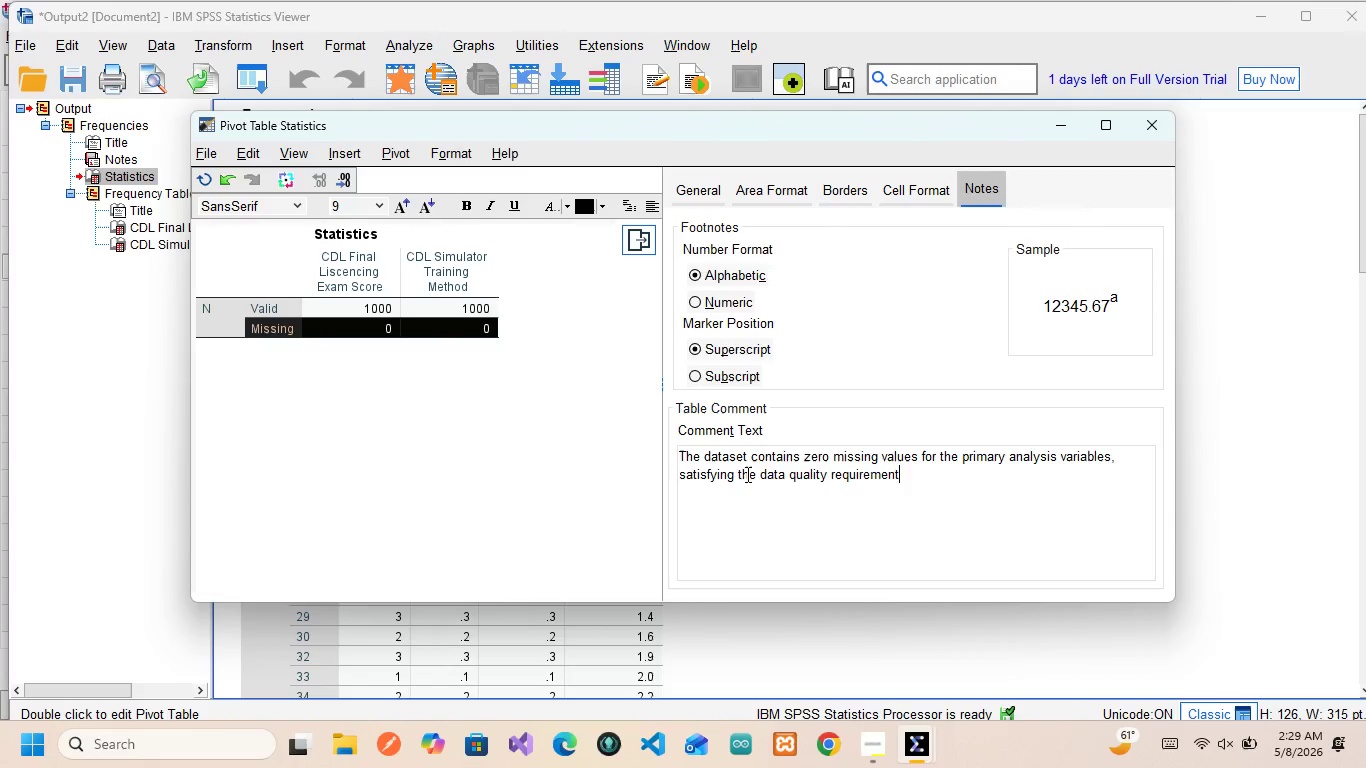 
wait(20.41)
 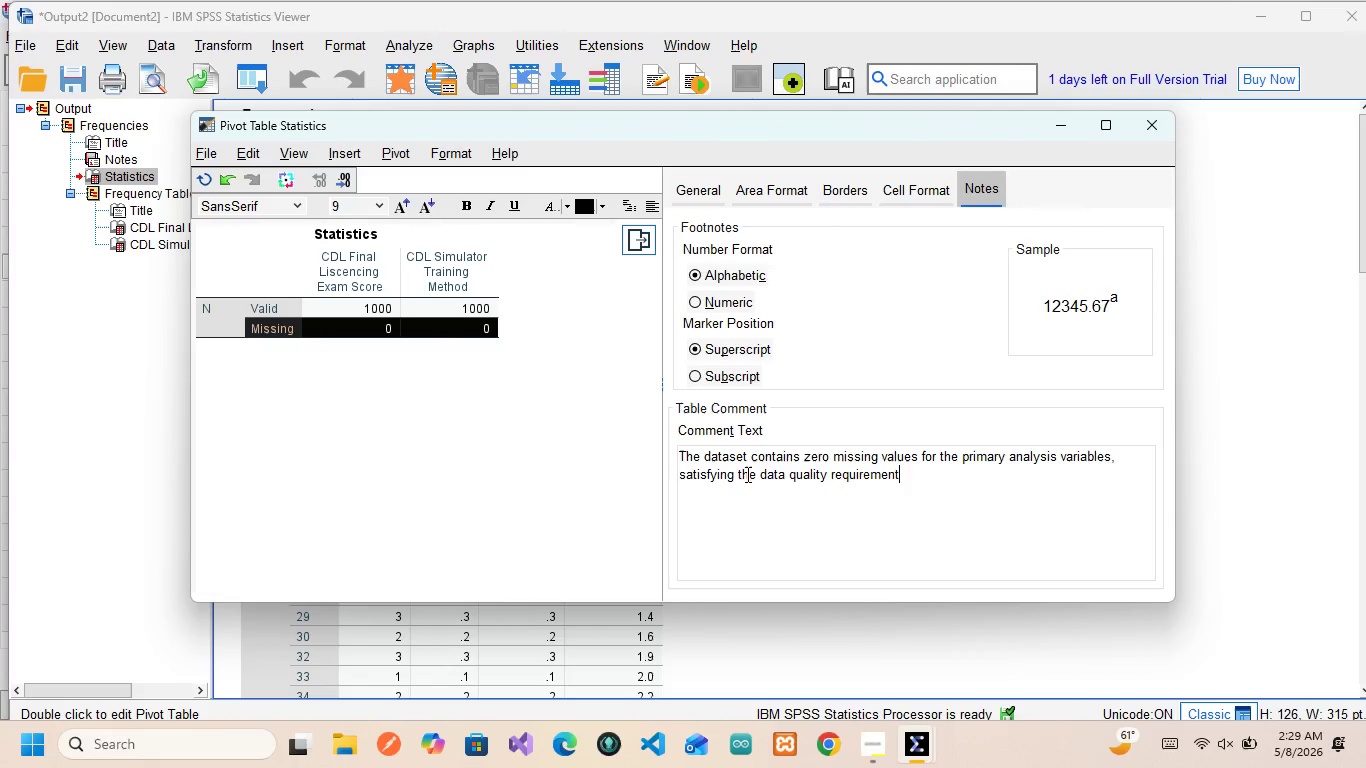 
key(Period)
 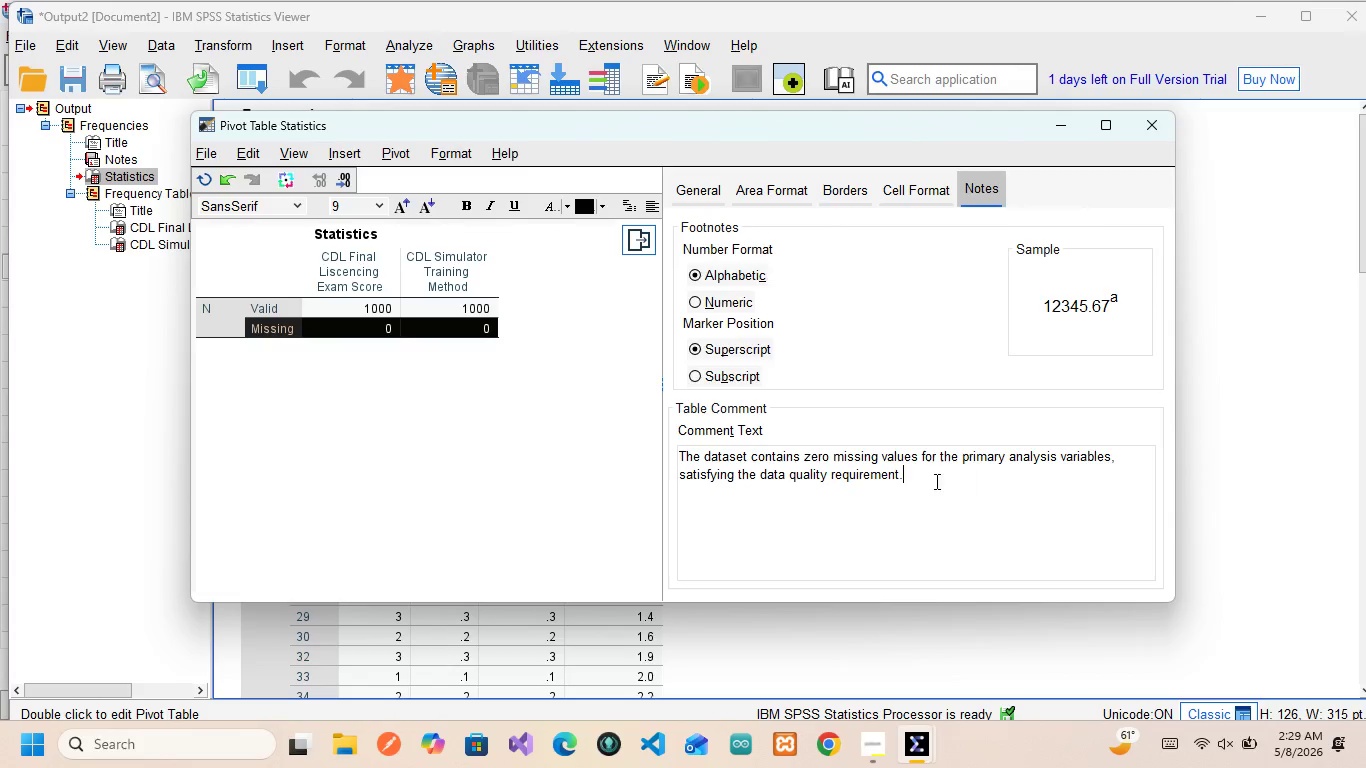 
left_click_drag(start_coordinate=[929, 479], to_coordinate=[922, 476])
 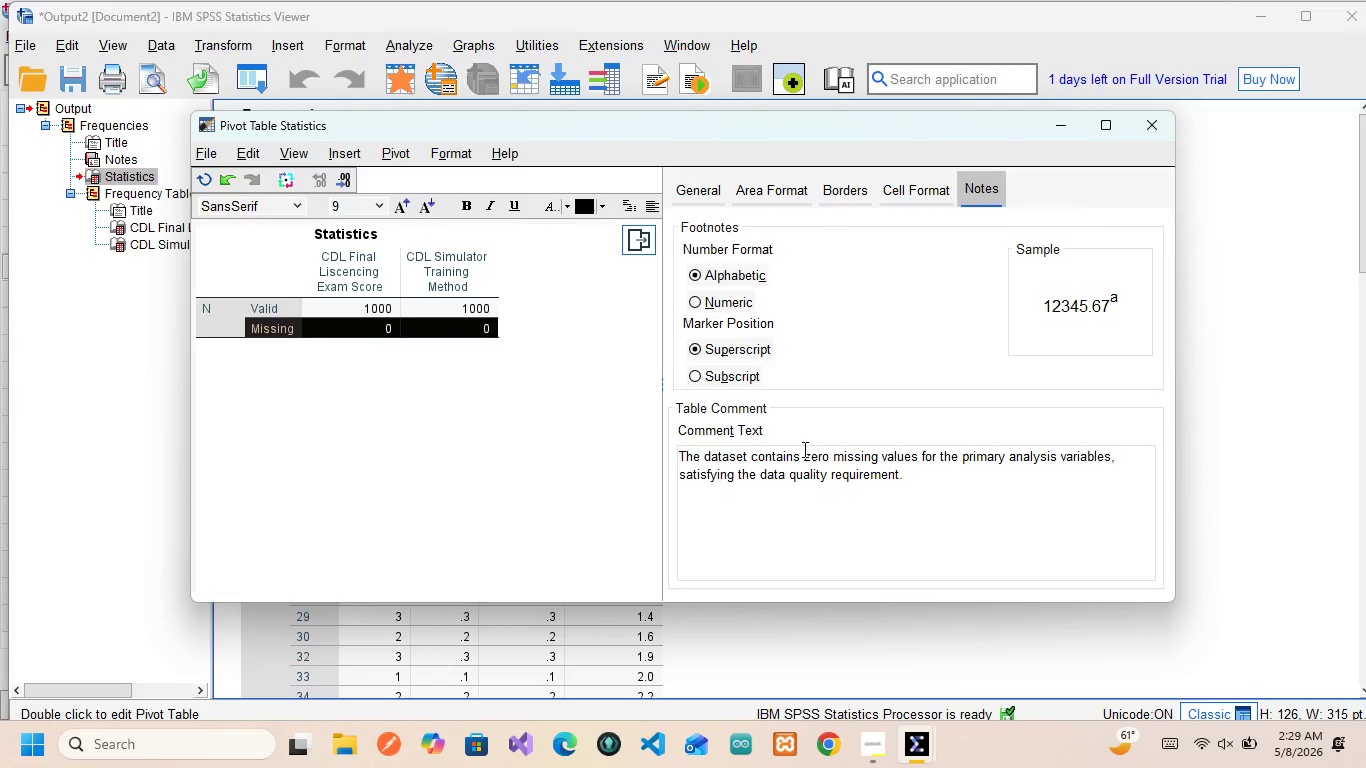 
left_click_drag(start_coordinate=[803, 449], to_coordinate=[922, 455])
 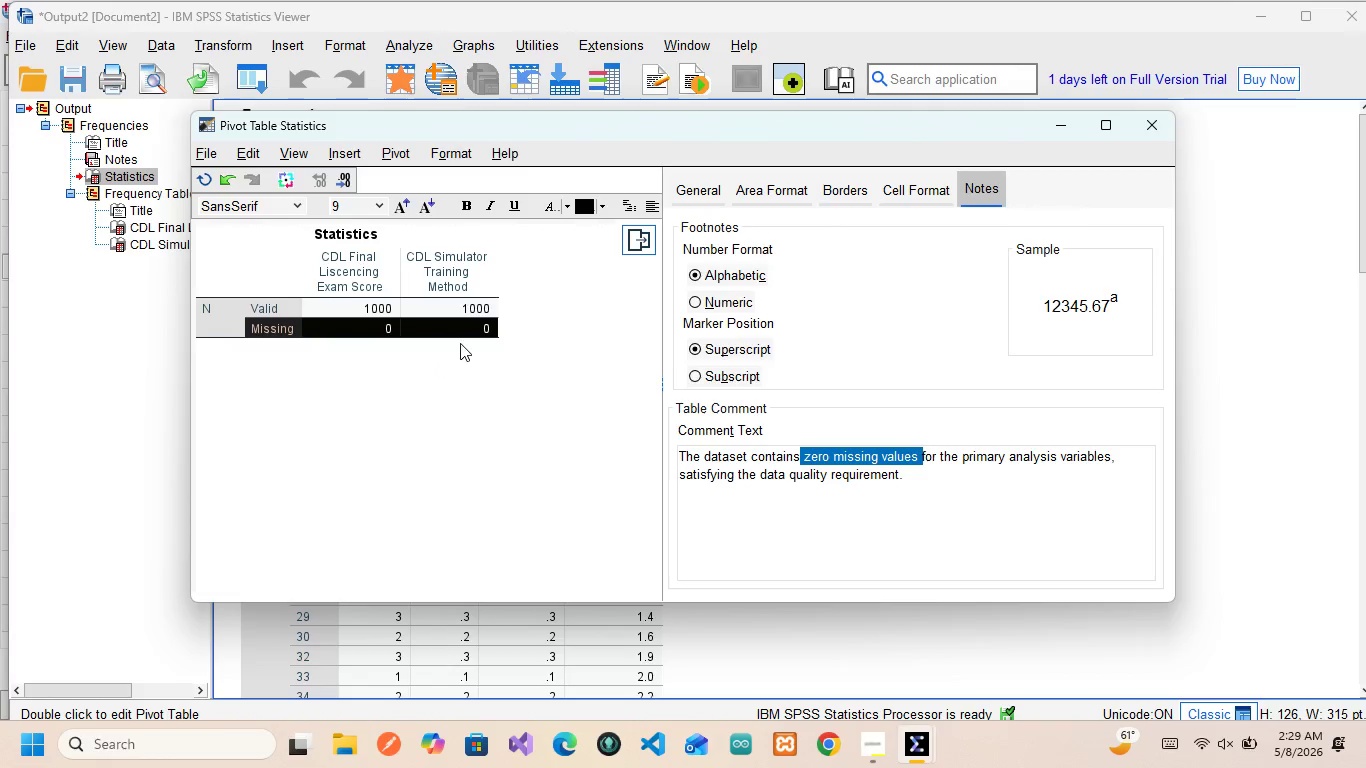 
left_click([862, 531])
 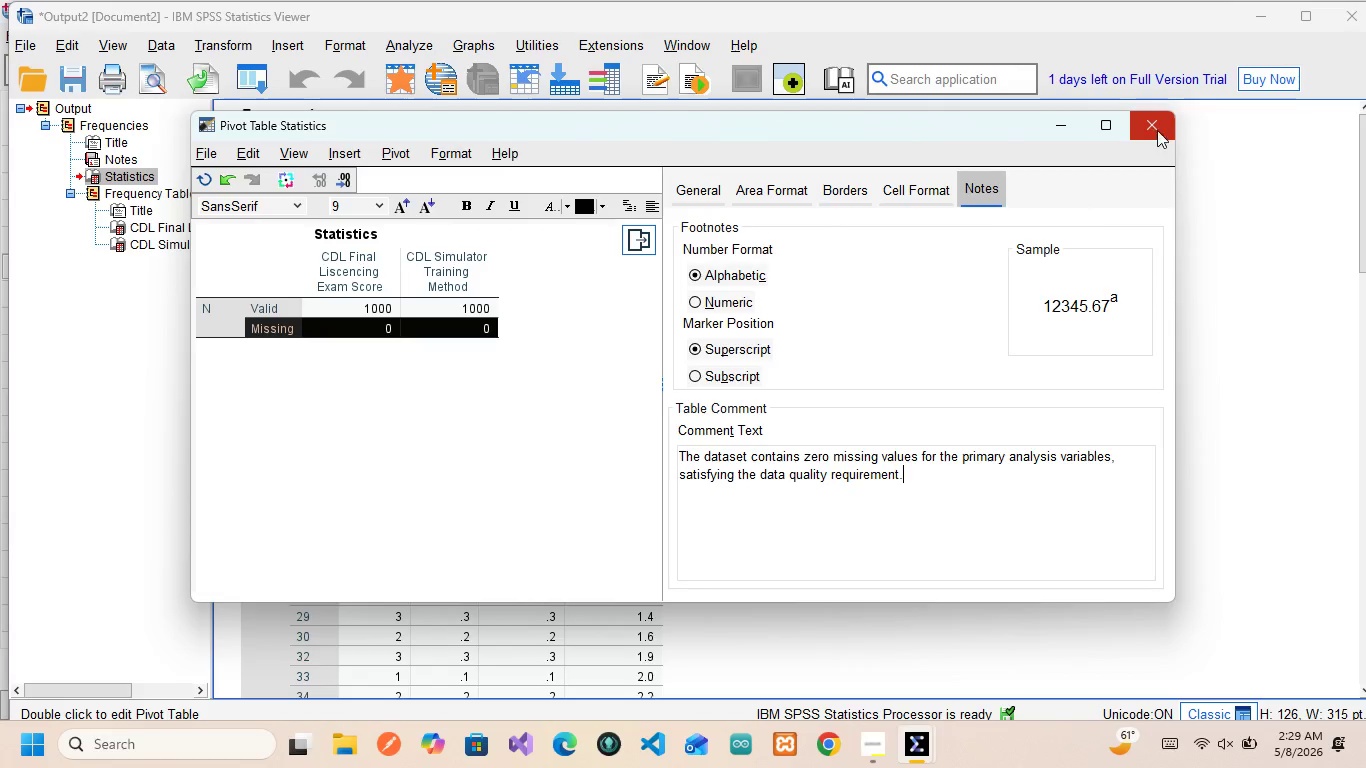 
left_click([1156, 132])
 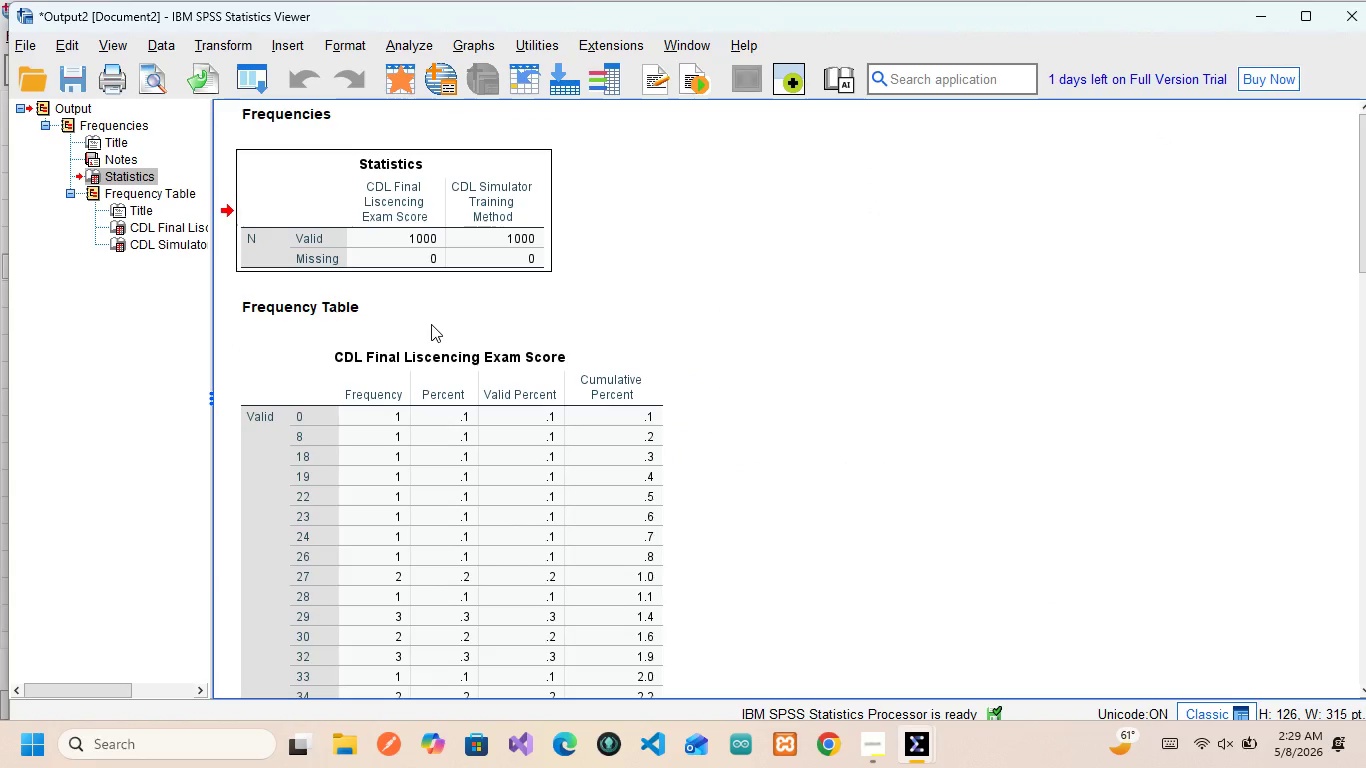 
wait(12.98)
 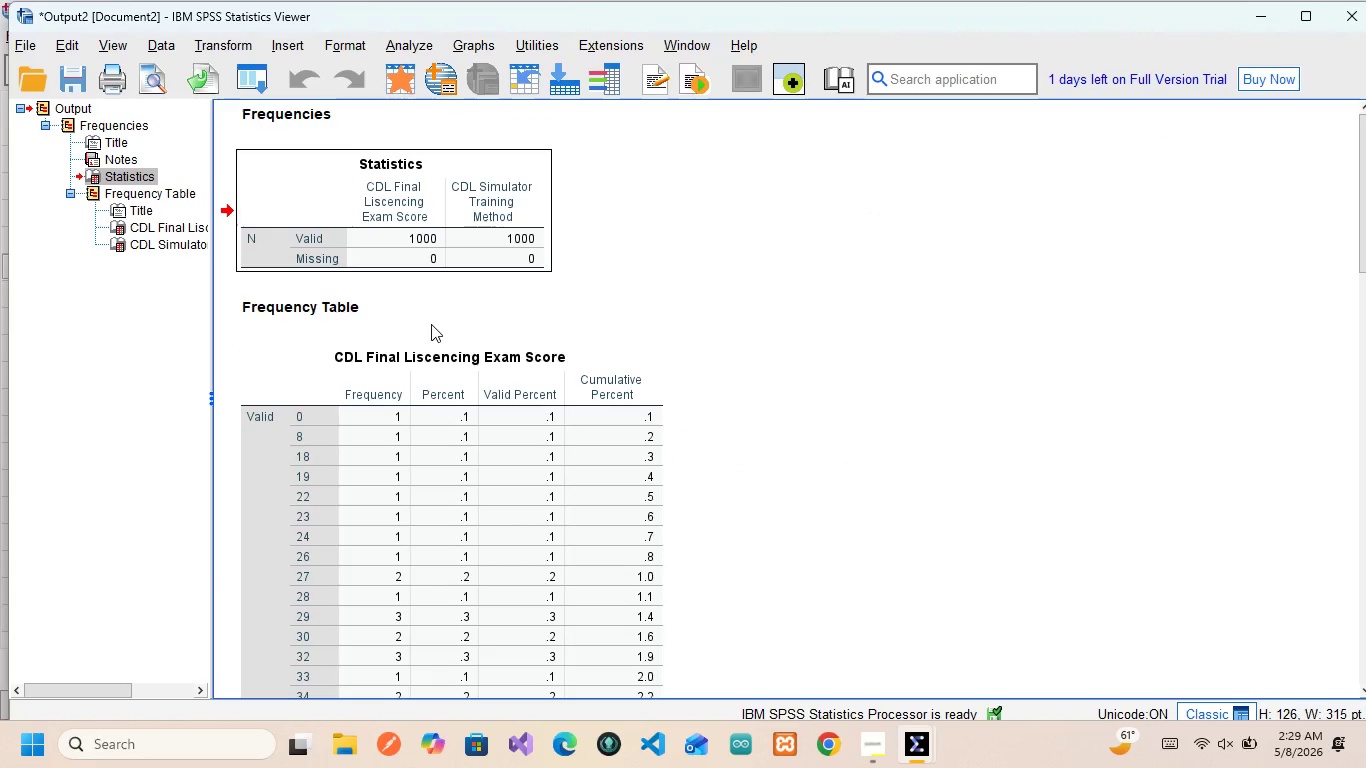 
left_click([334, 302])
 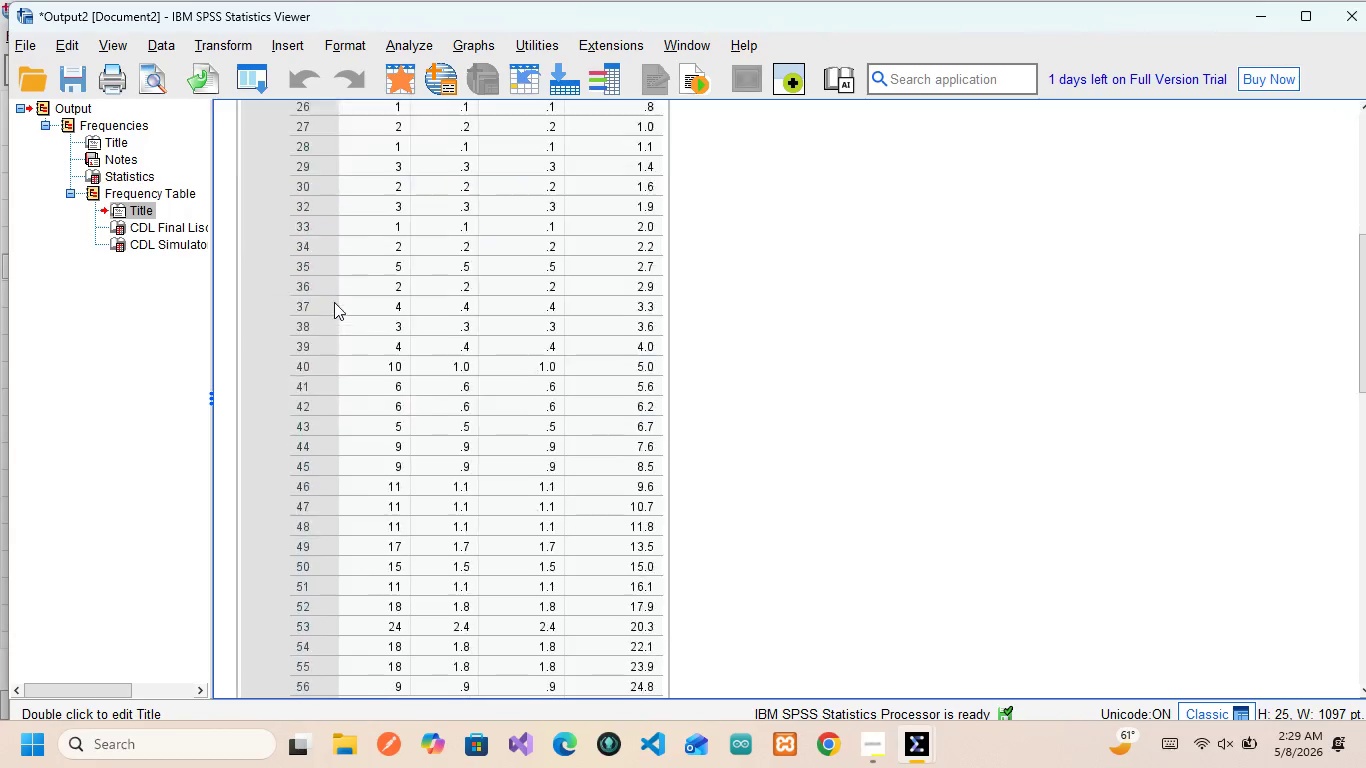 
scroll: coordinate [368, 394], scroll_direction: down, amount: 27.0
 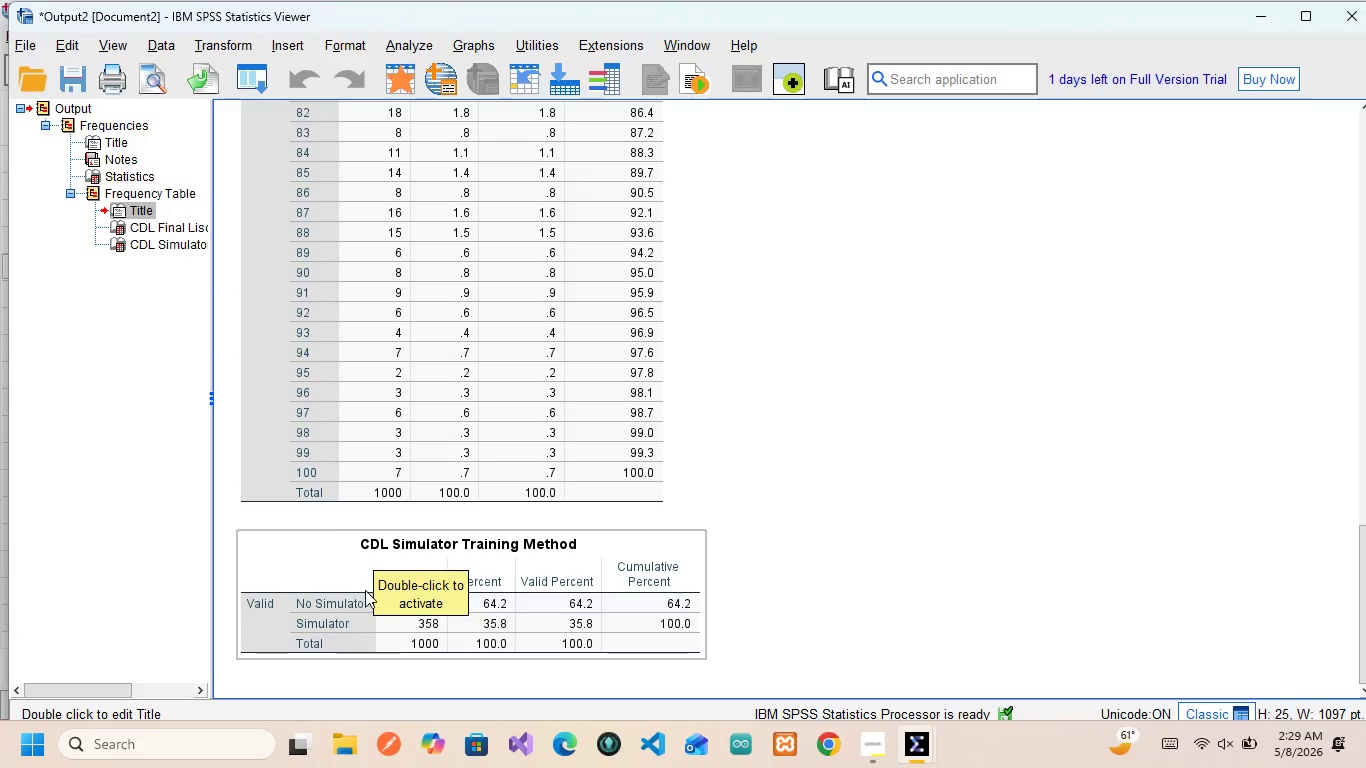 
left_click([369, 644])
 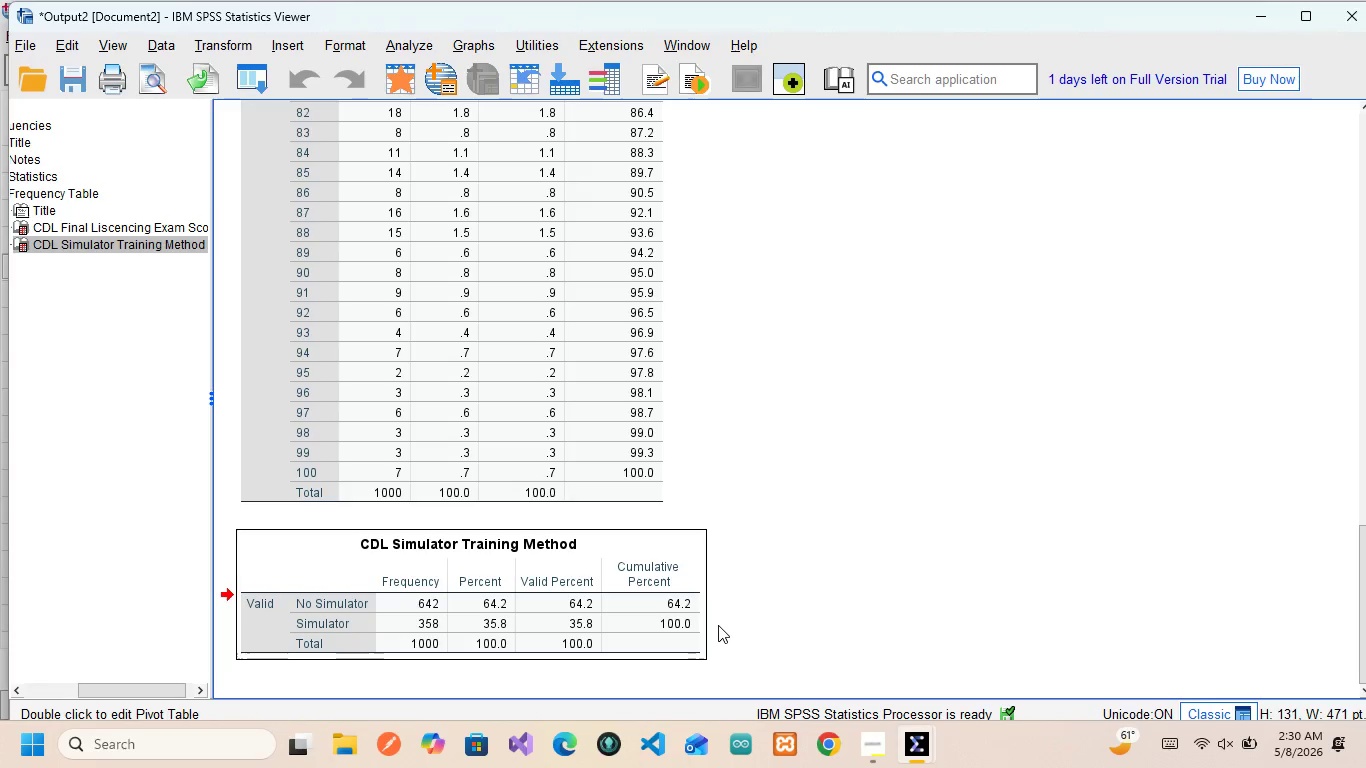 
wait(31.28)
 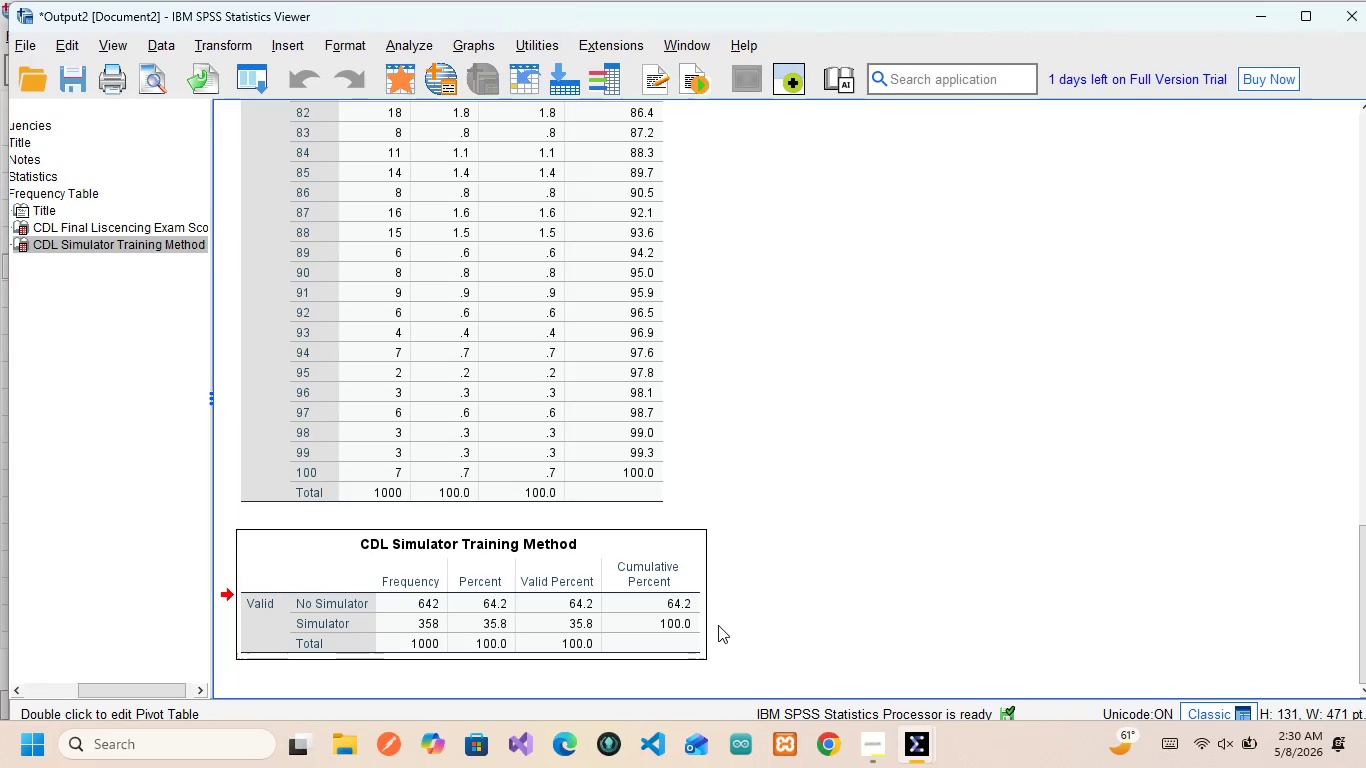 
scroll: coordinate [596, 565], scroll_direction: down, amount: 5.0
 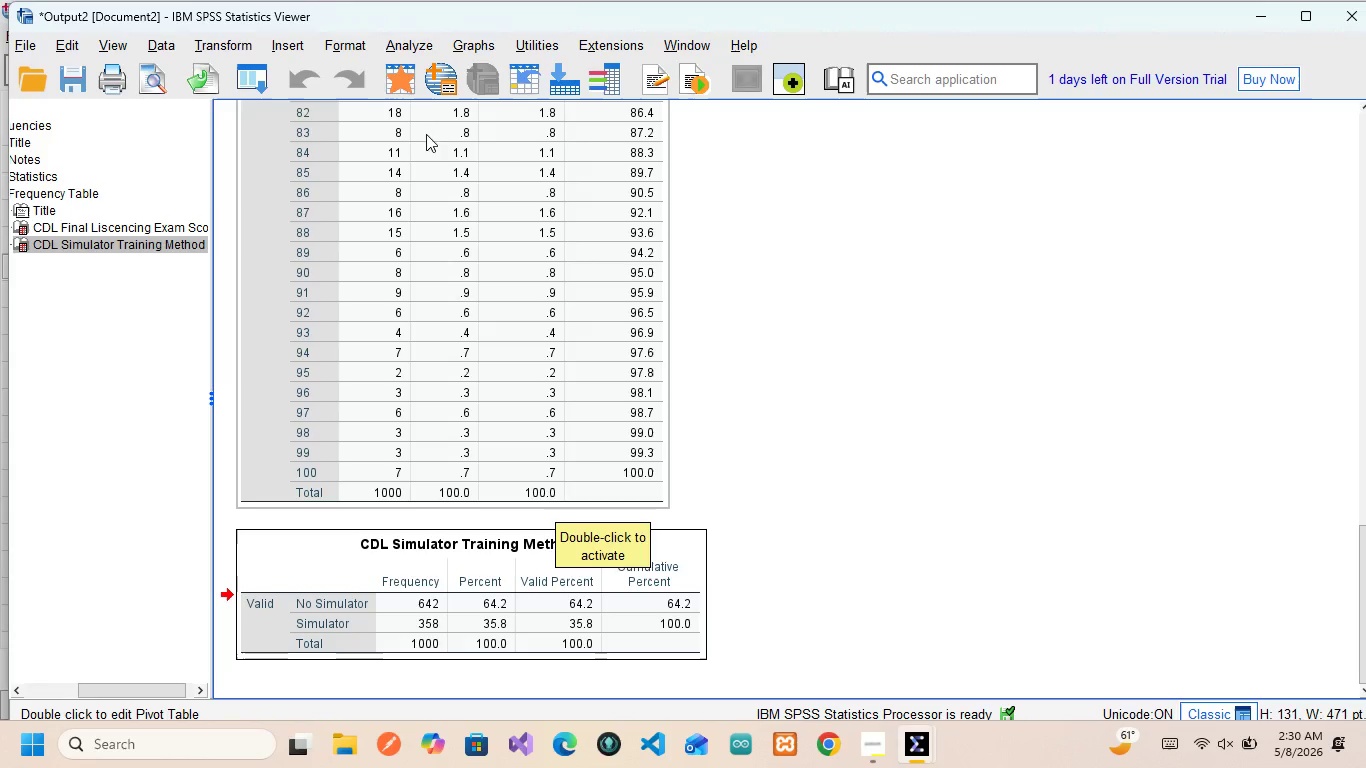 
wait(6.74)
 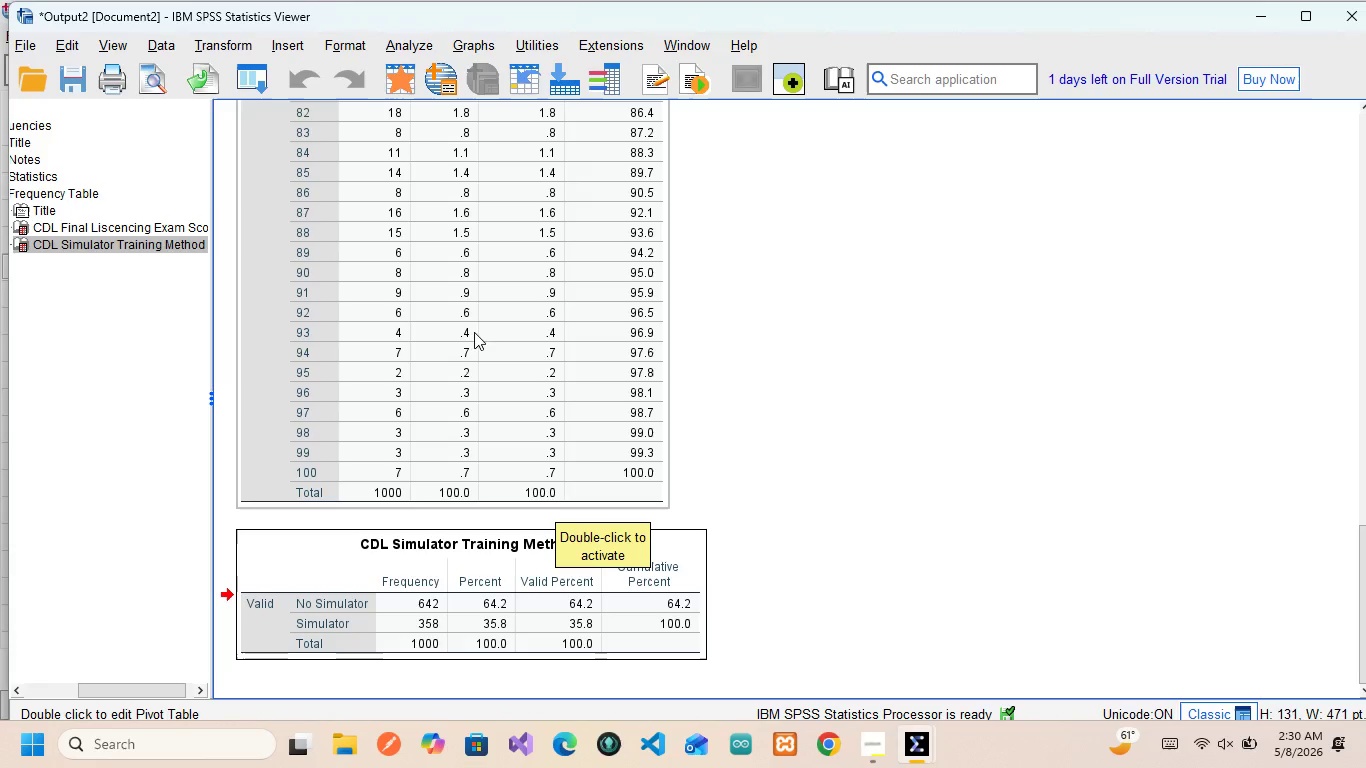 
left_click([410, 51])
 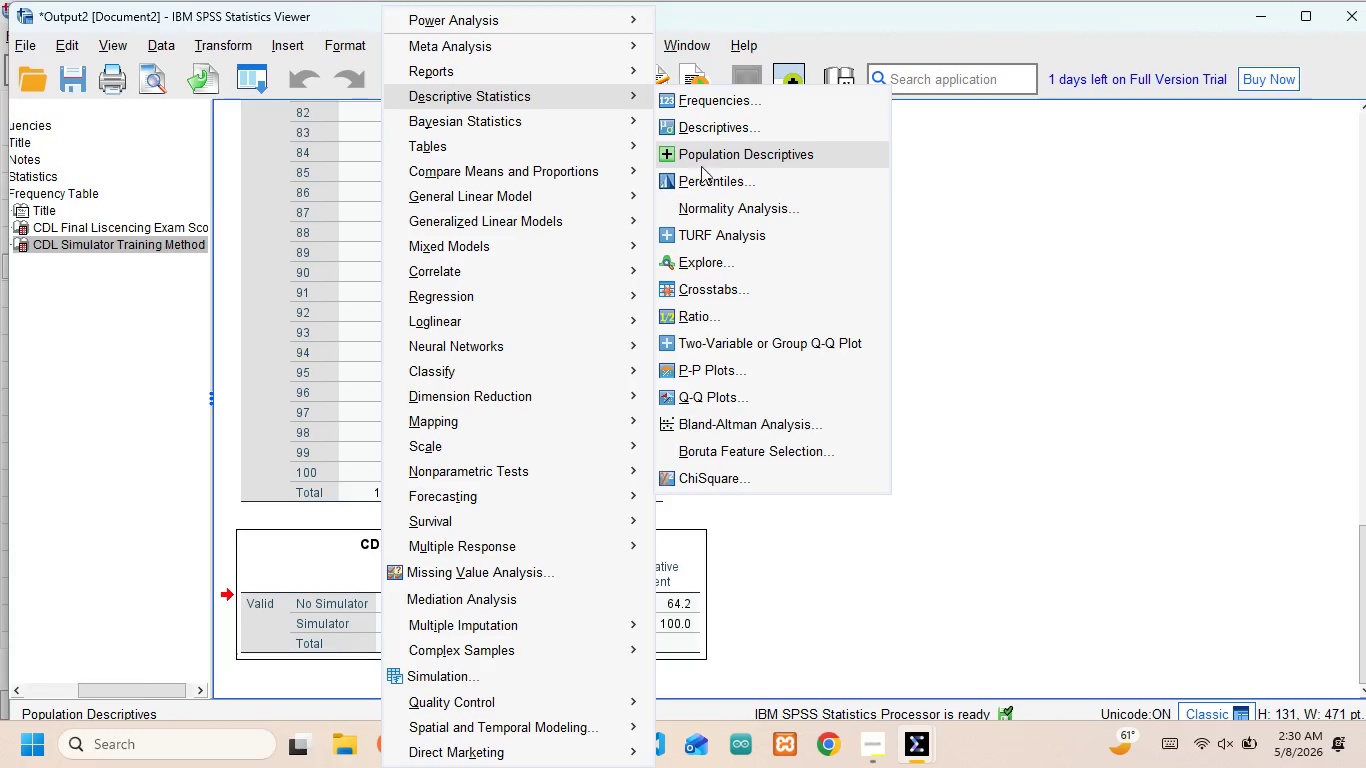 
wait(7.89)
 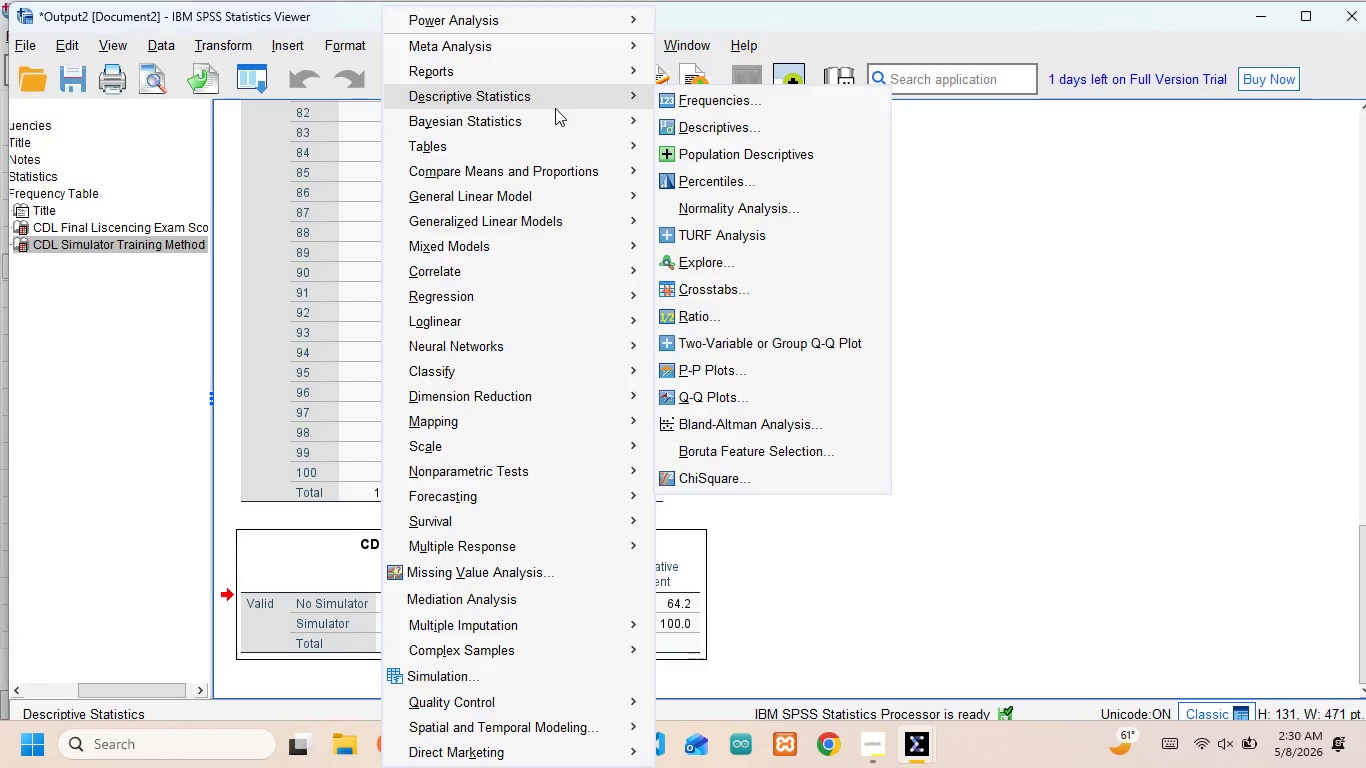 
left_click([686, 265])
 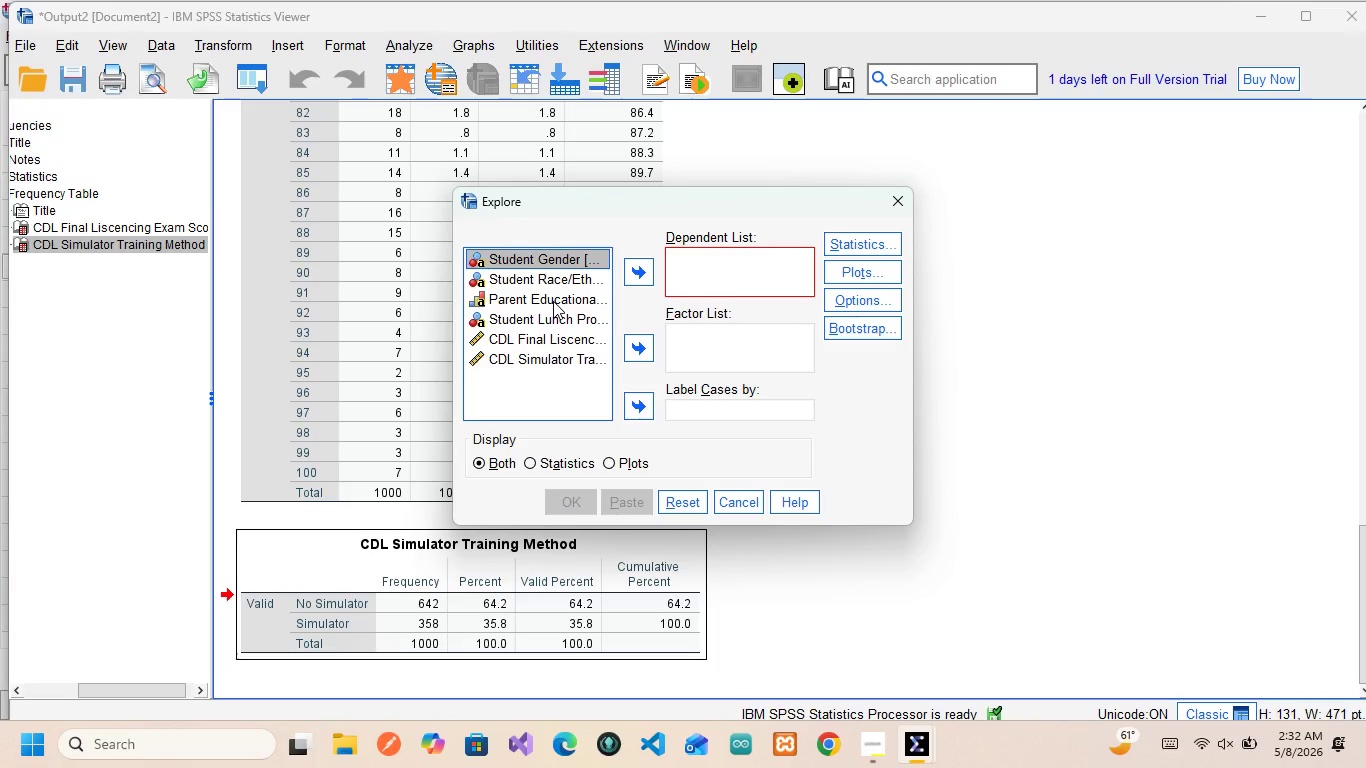 
wait(85.81)
 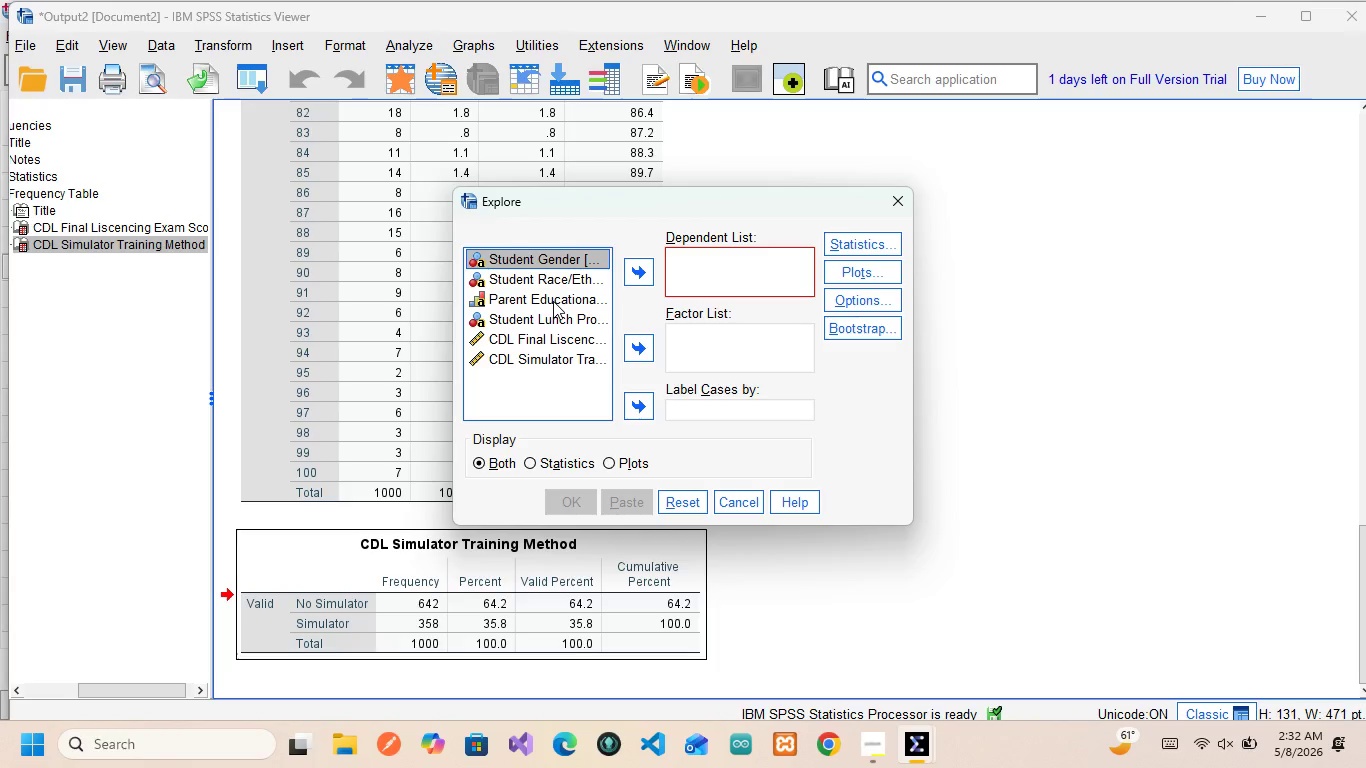 
left_click([542, 337])
 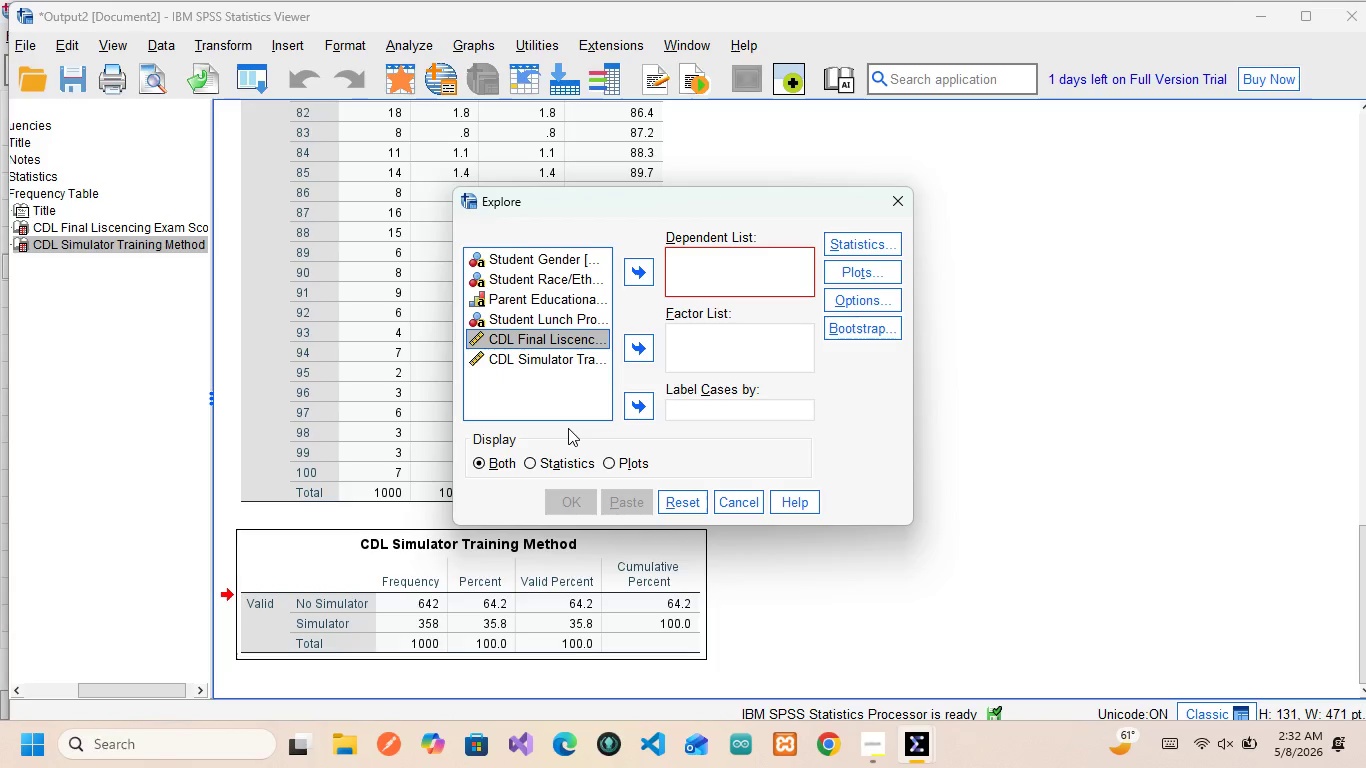 
wait(47.15)
 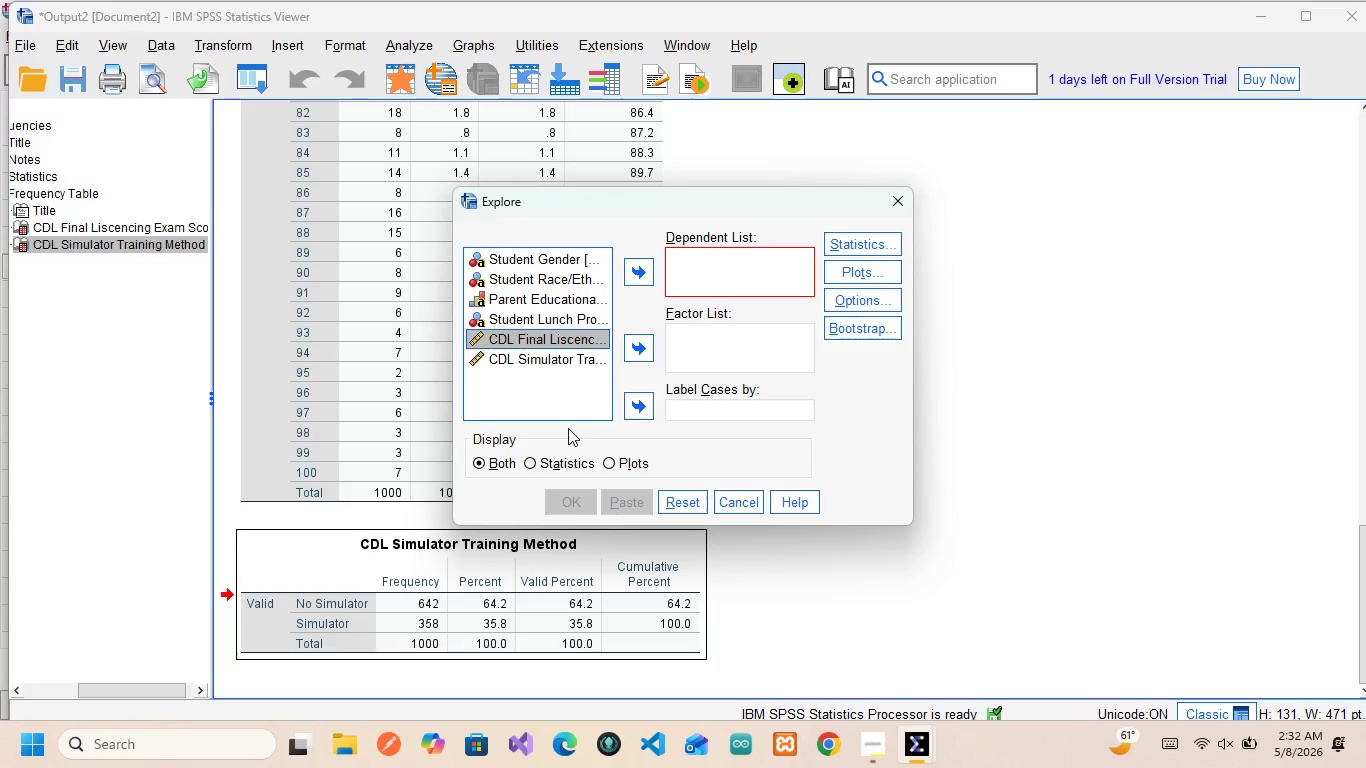 
mouse_move([567, 292])
 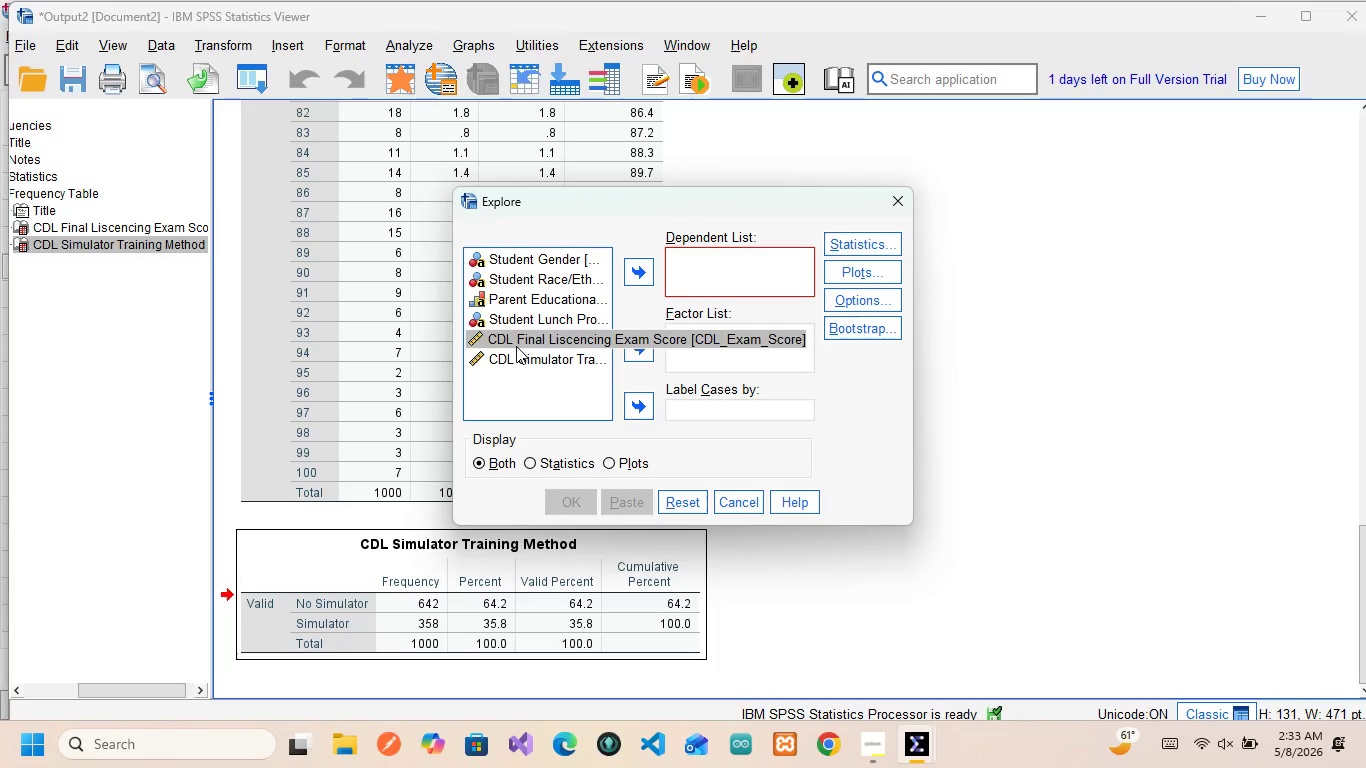 
left_click([516, 346])
 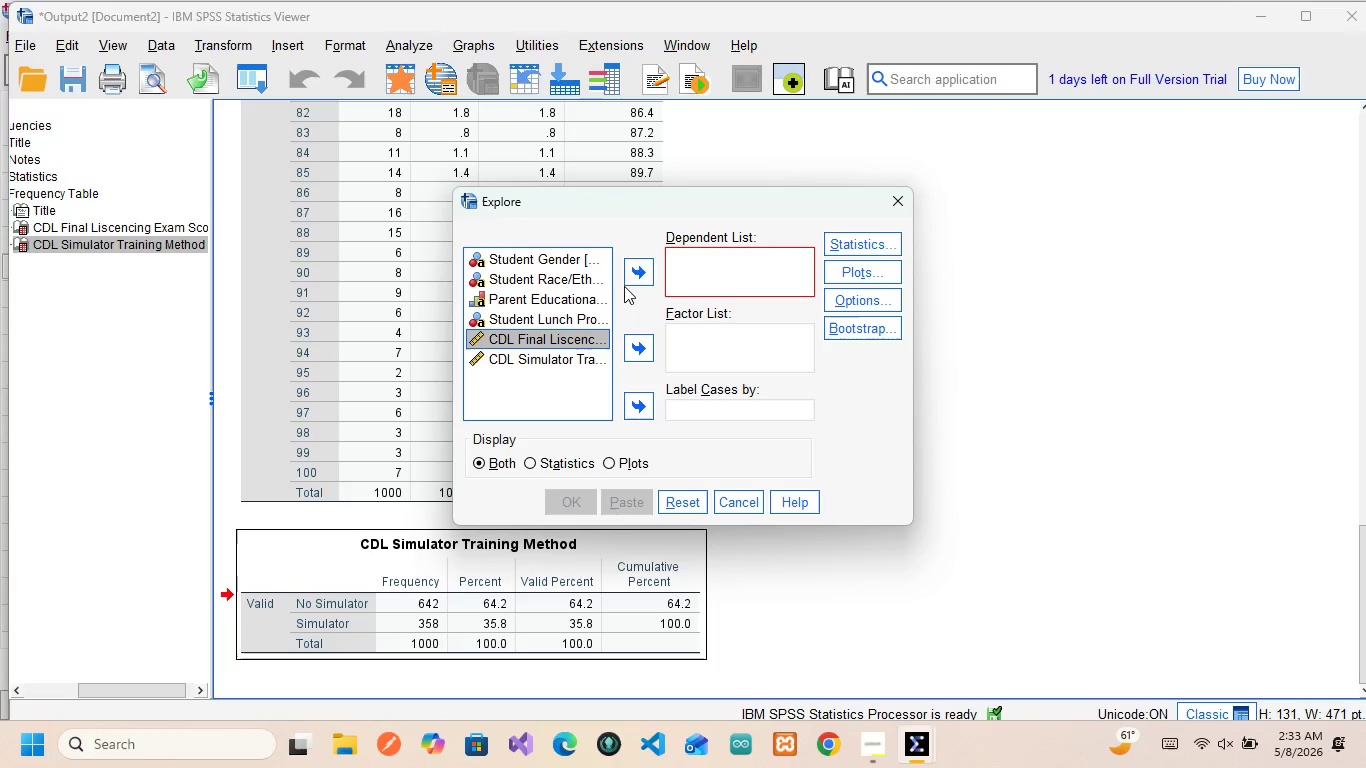 
left_click([637, 268])
 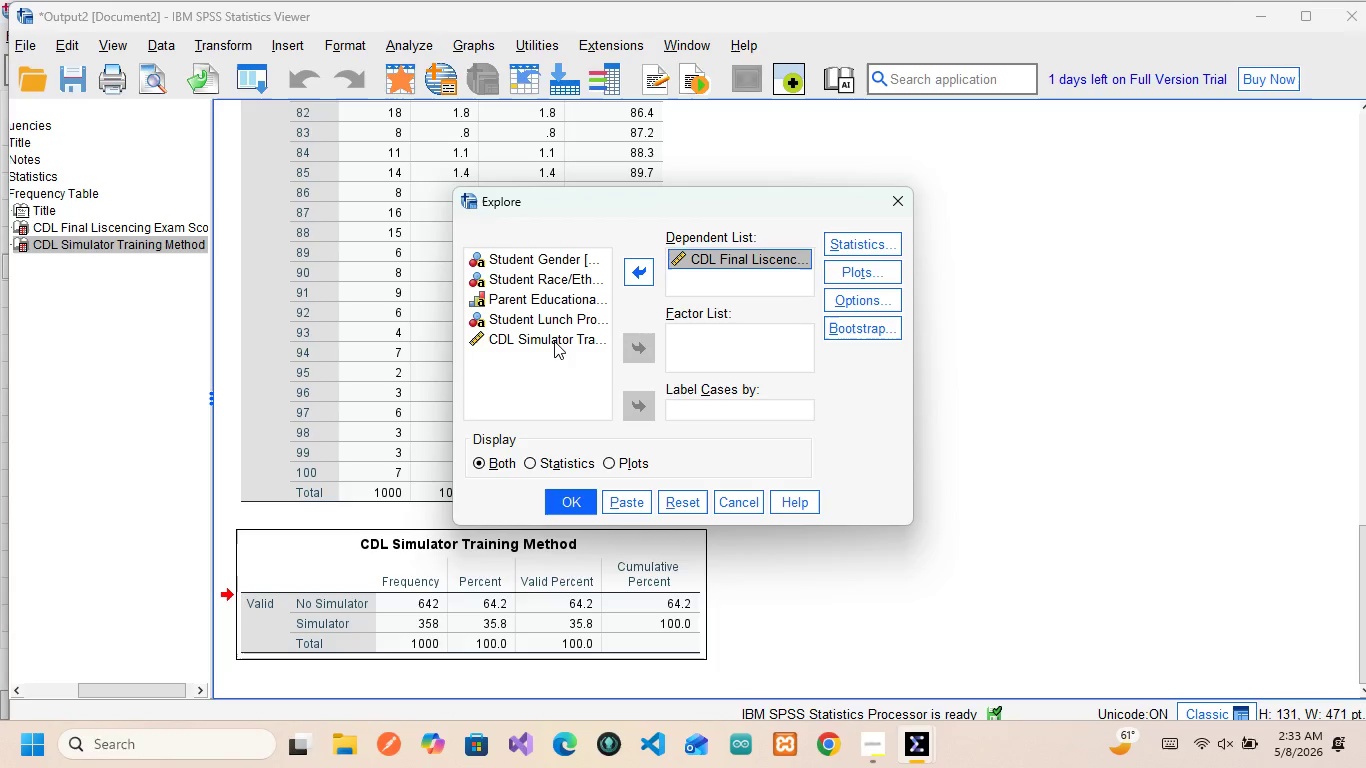 
wait(26.88)
 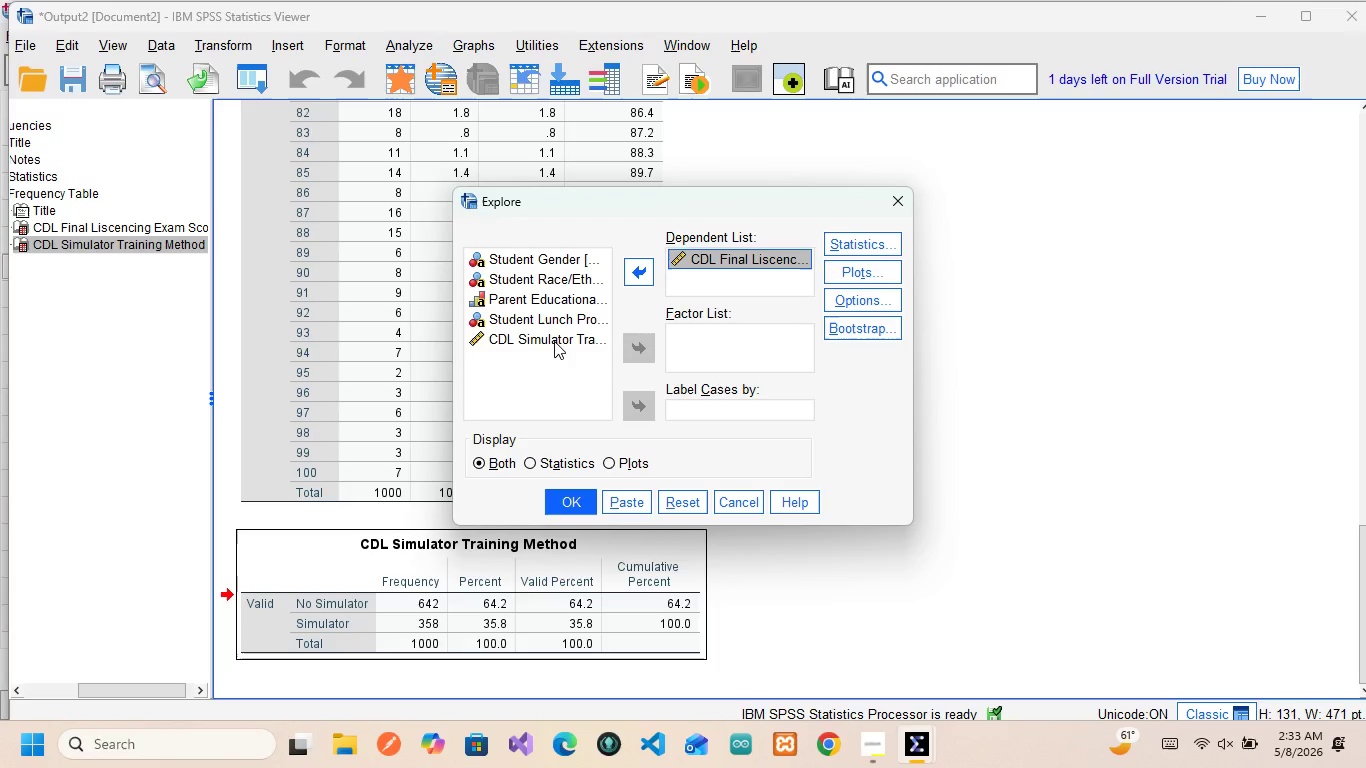 
left_click([554, 341])
 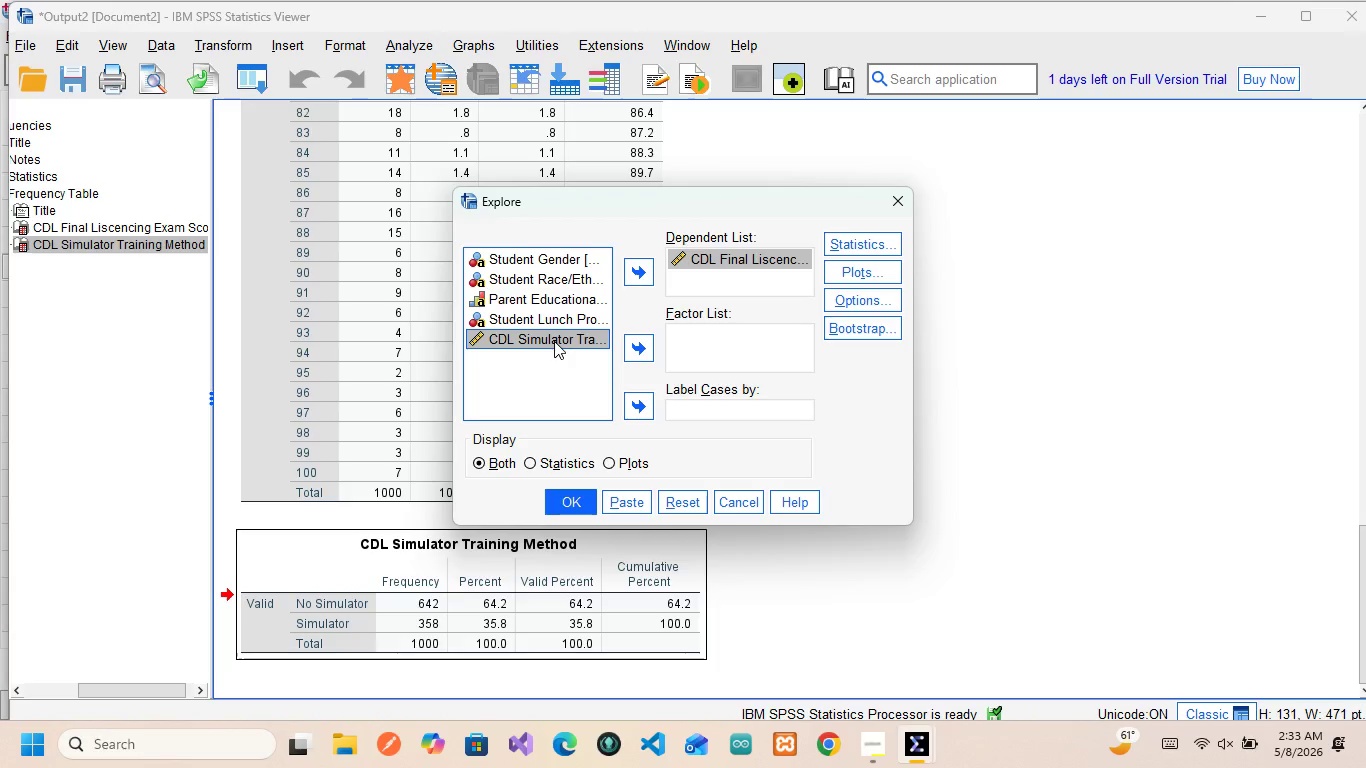 
wait(10.3)
 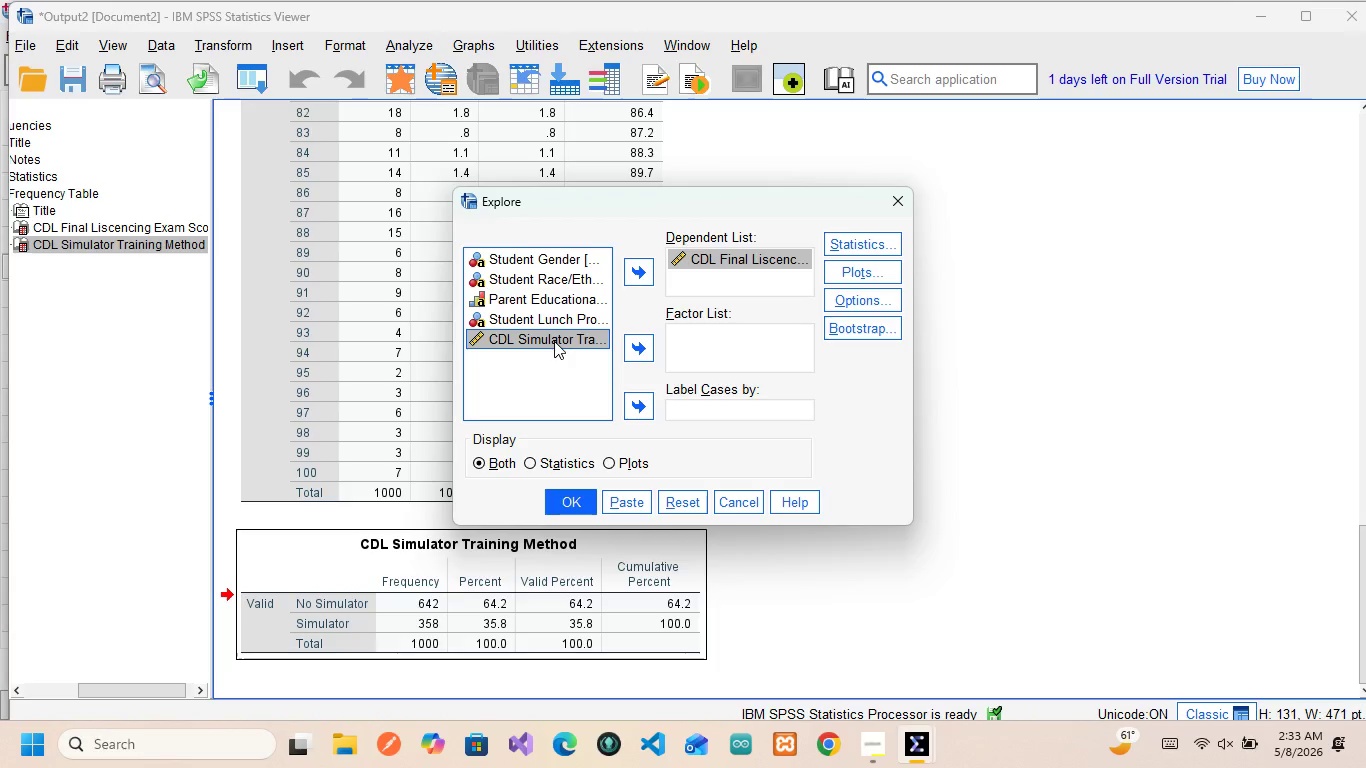 
left_click([554, 338])
 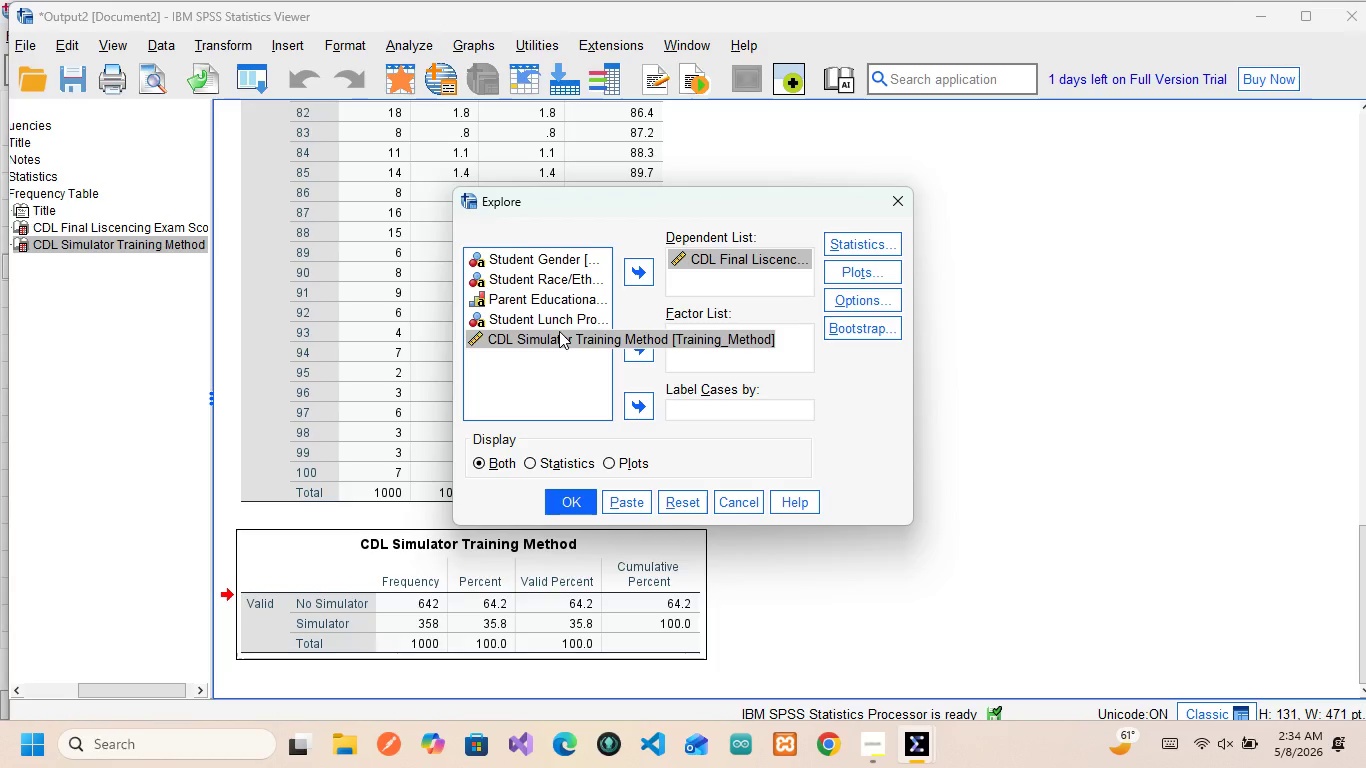 
wait(25.03)
 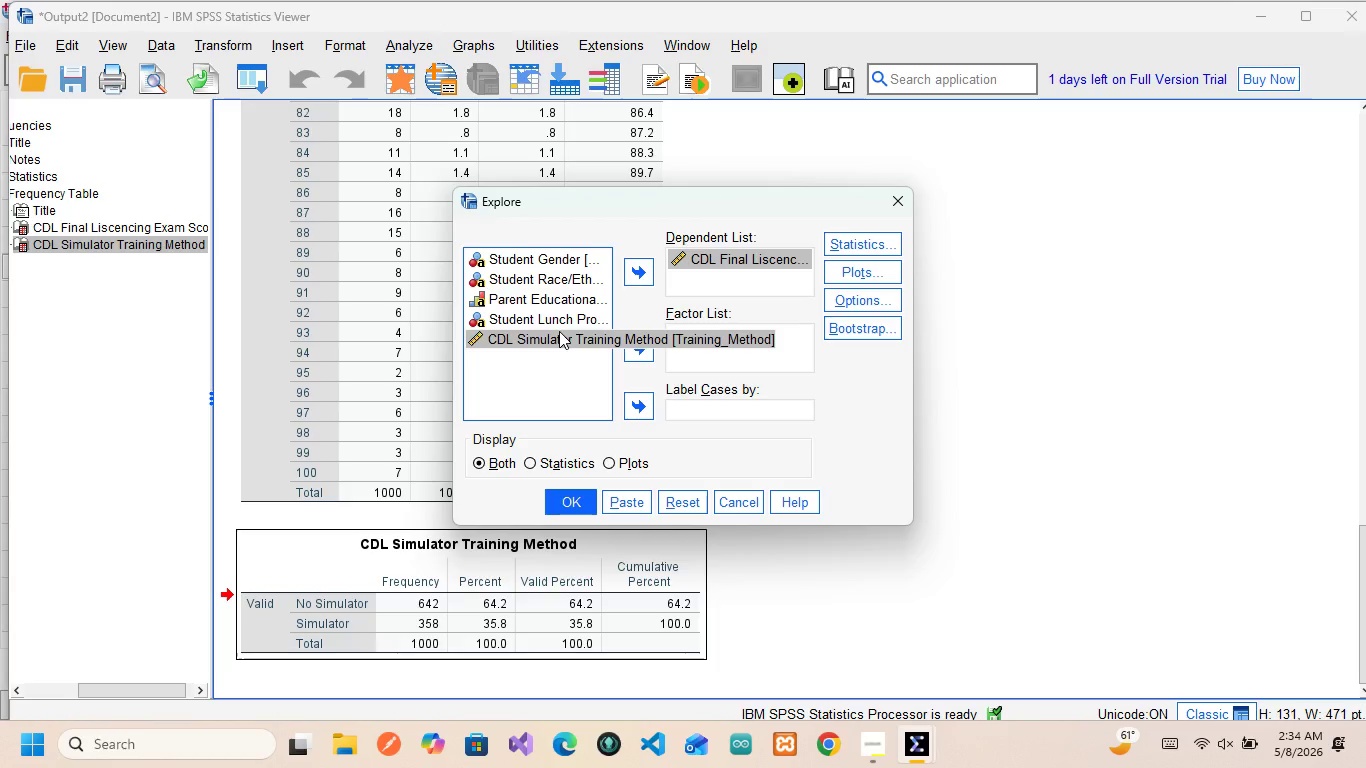 
double_click([639, 339])
 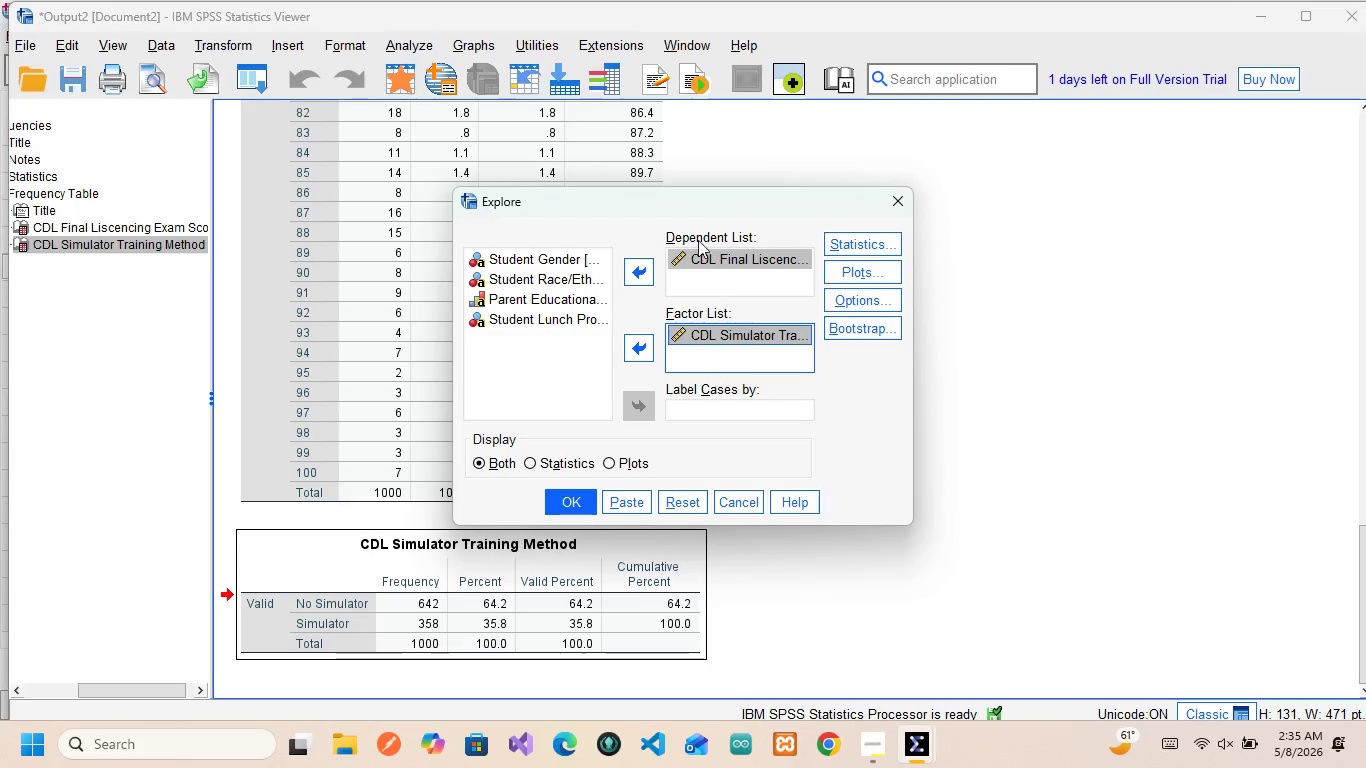 
wait(65.82)
 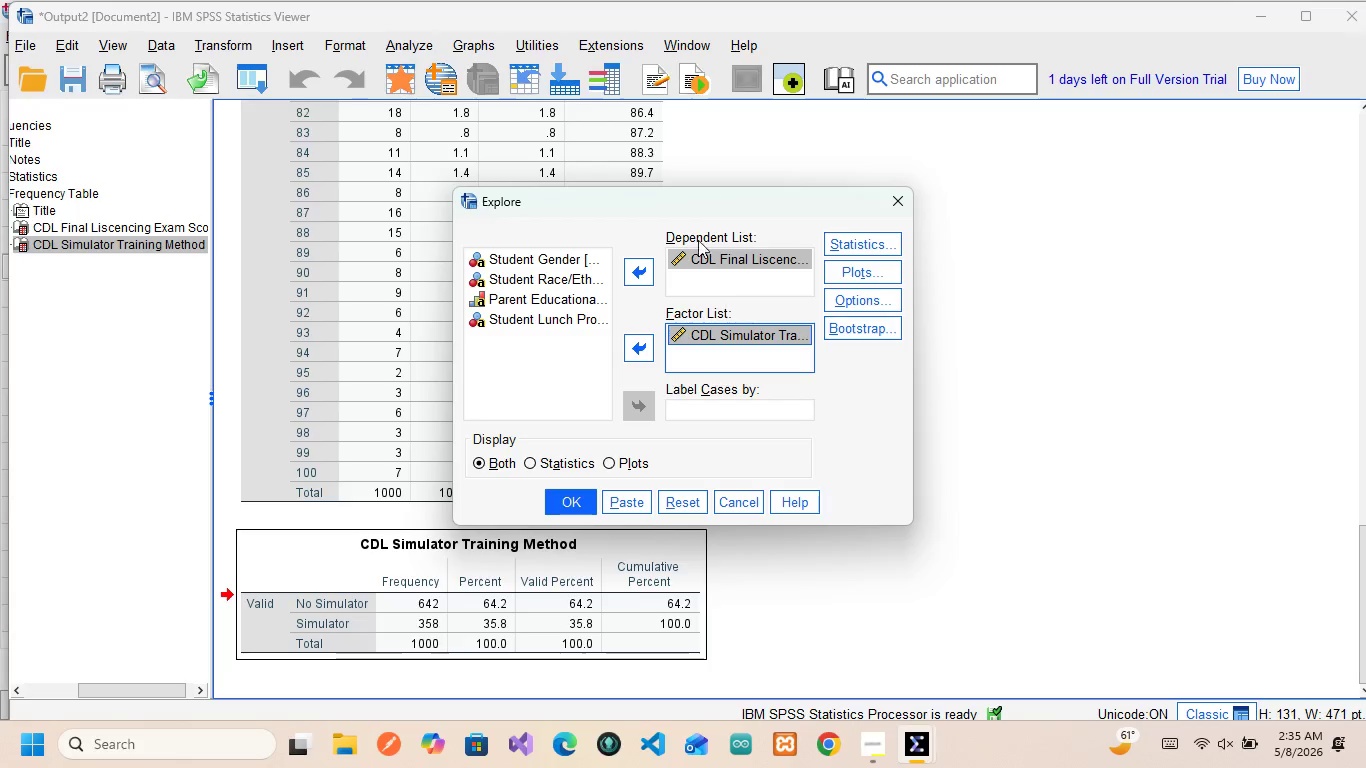 
mouse_move([715, 372])
 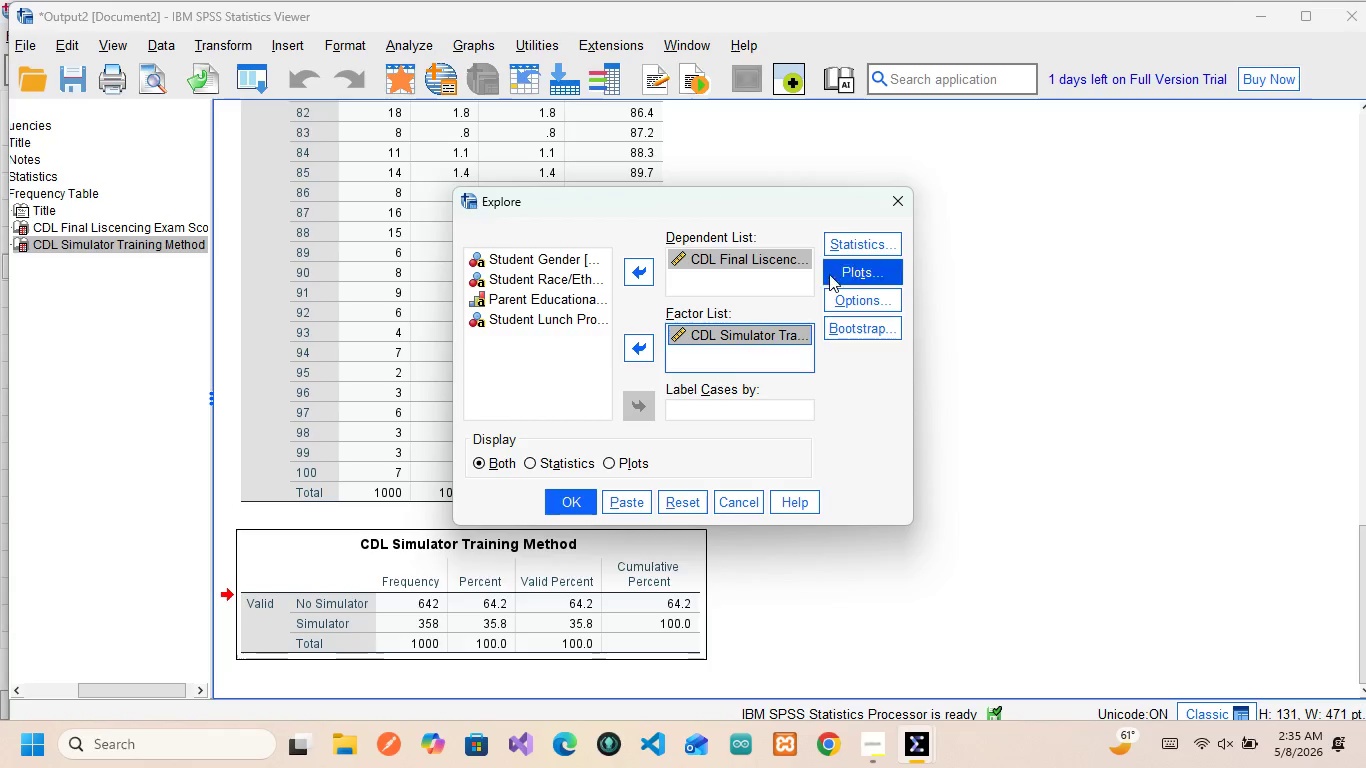 
left_click([848, 247])
 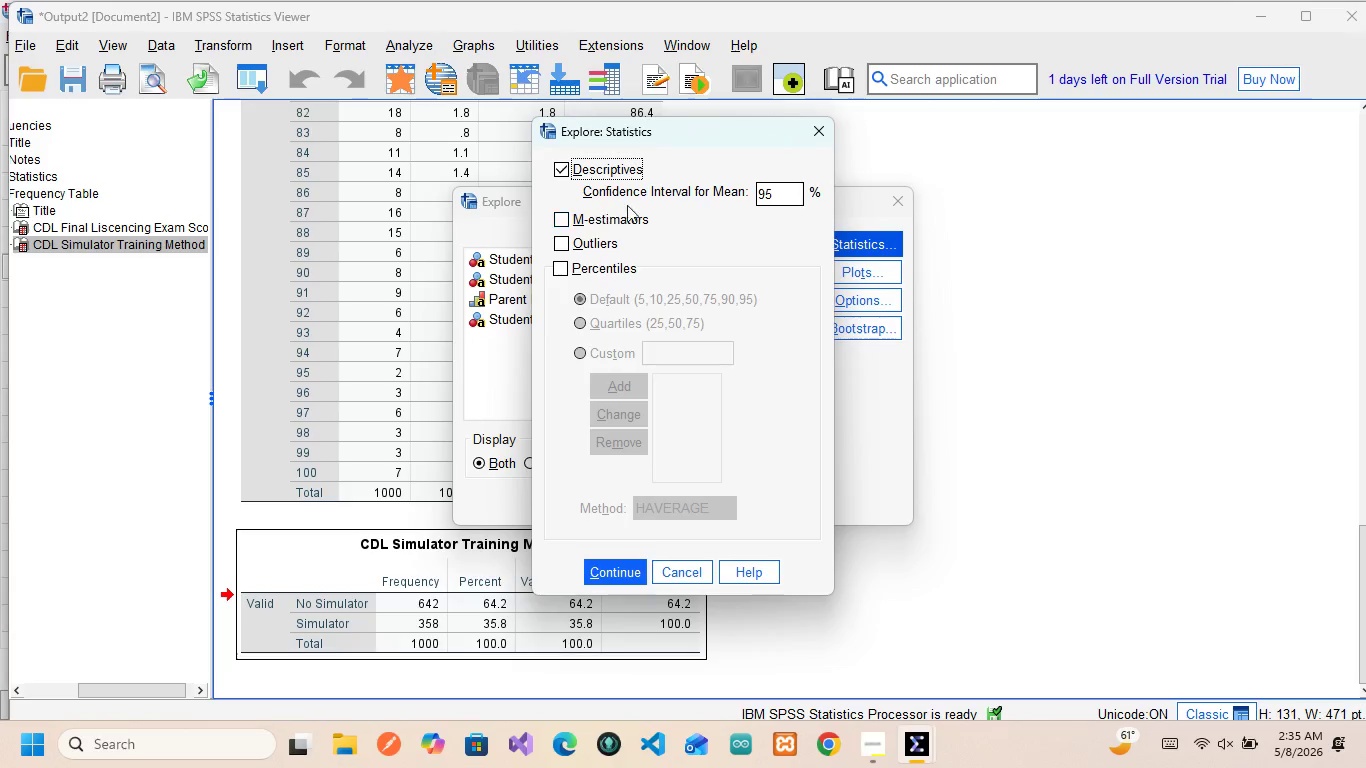 
wait(6.16)
 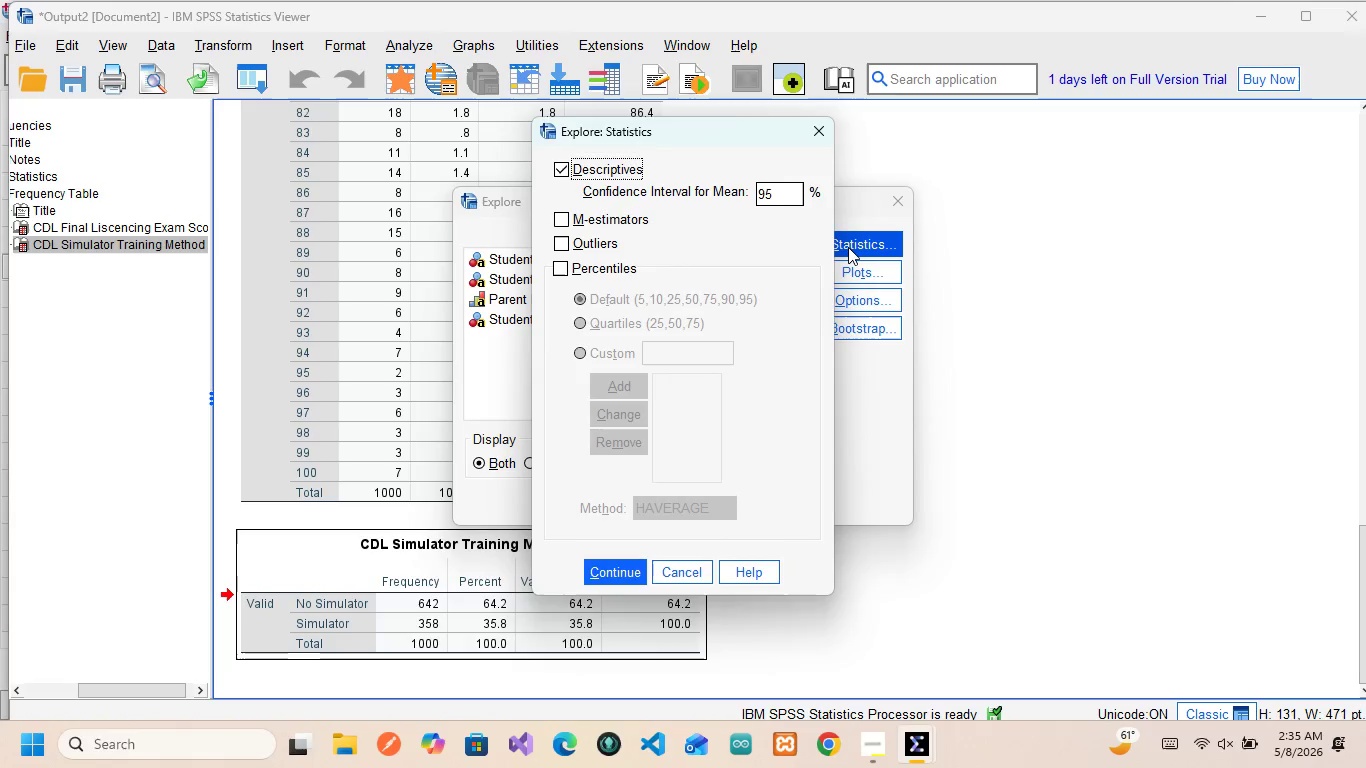 
left_click([627, 198])
 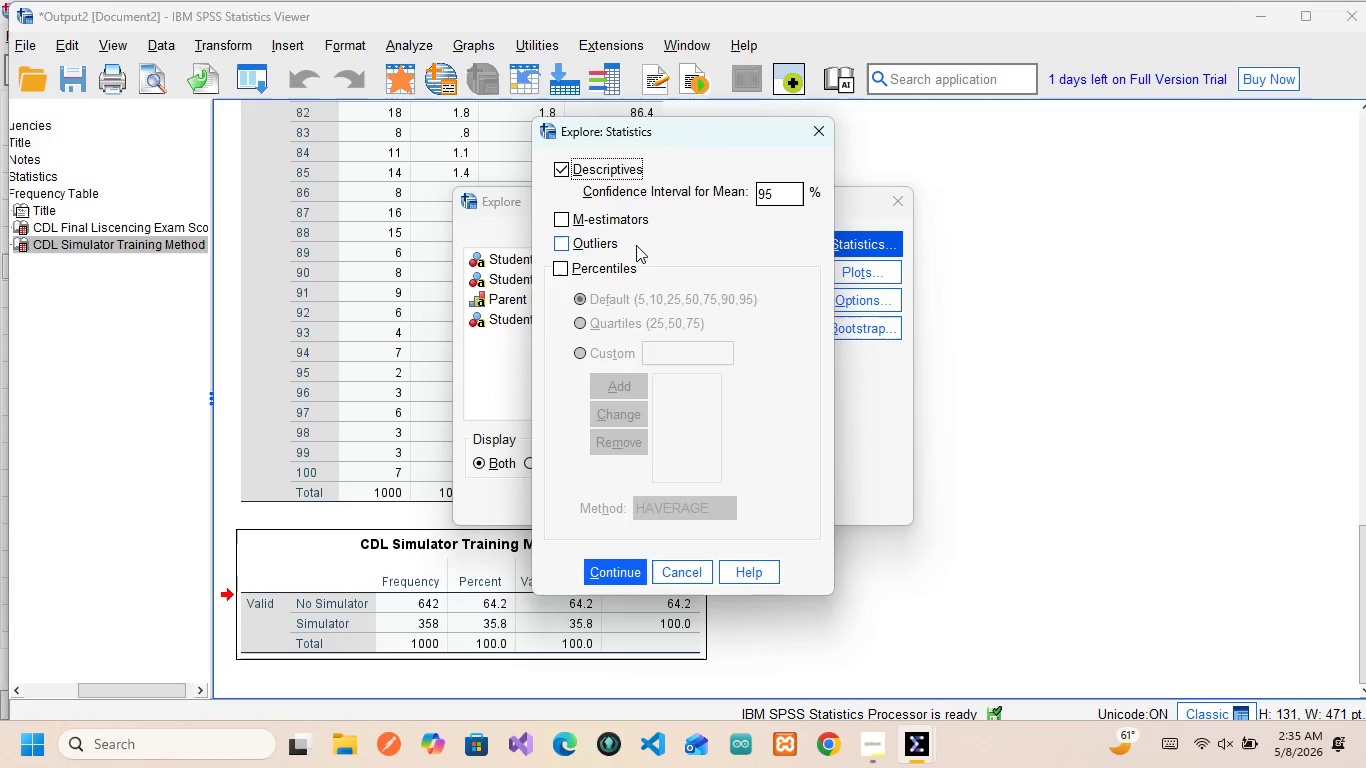 
wait(6.92)
 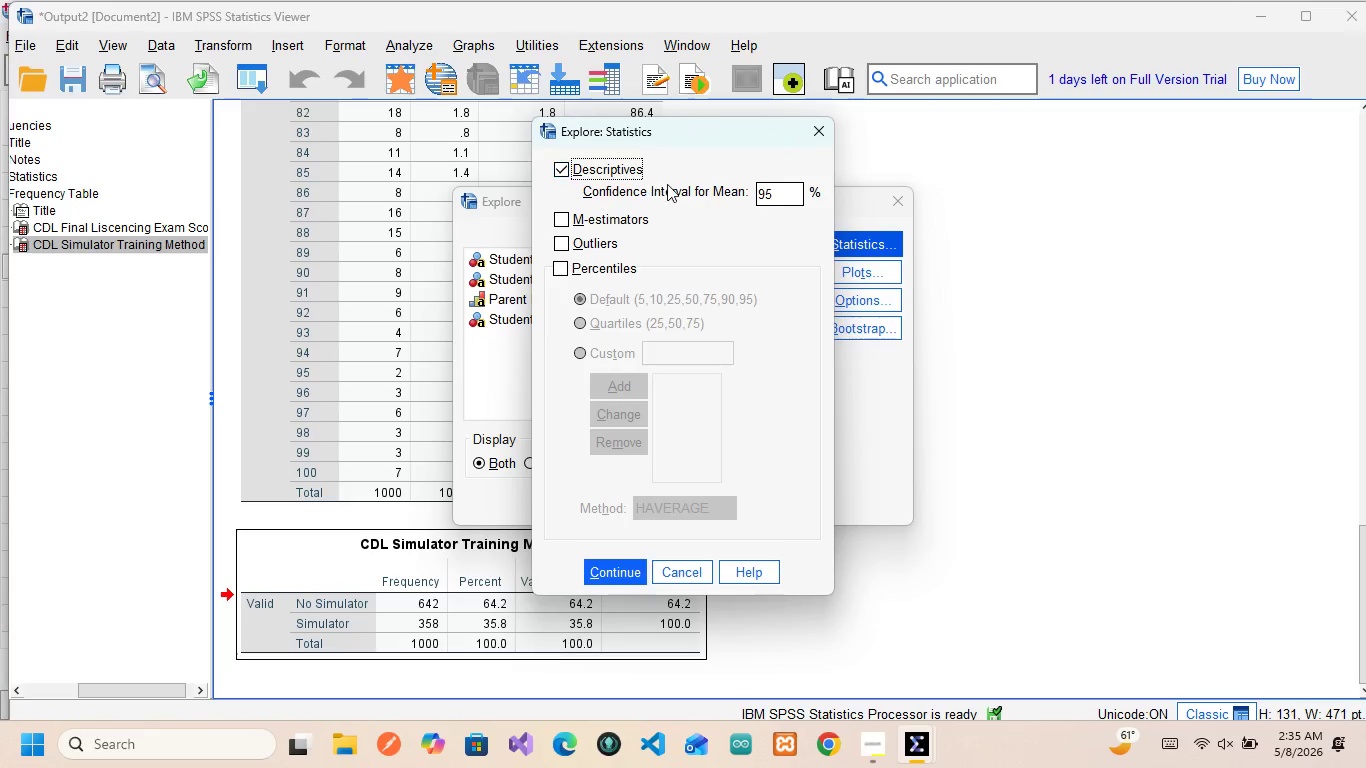 
left_click([624, 573])
 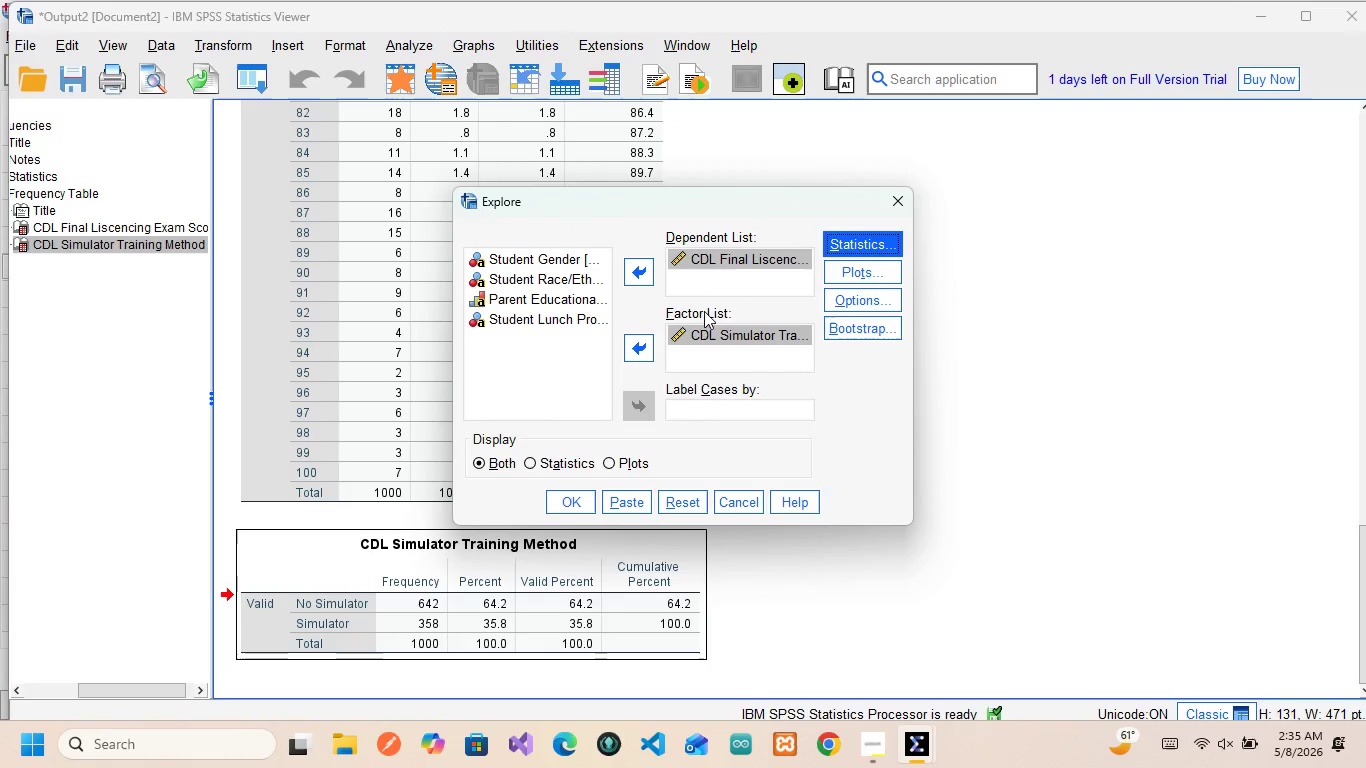 
left_click([842, 273])
 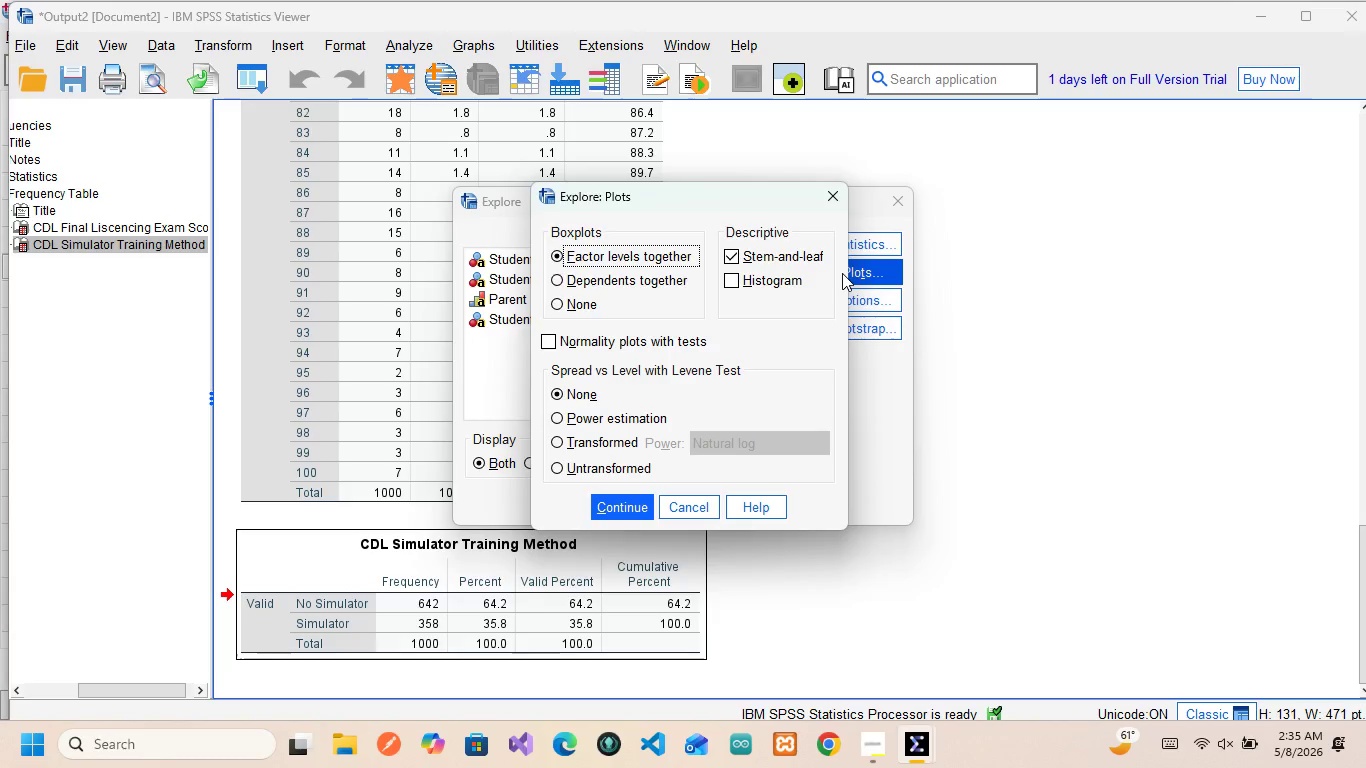 
wait(23.75)
 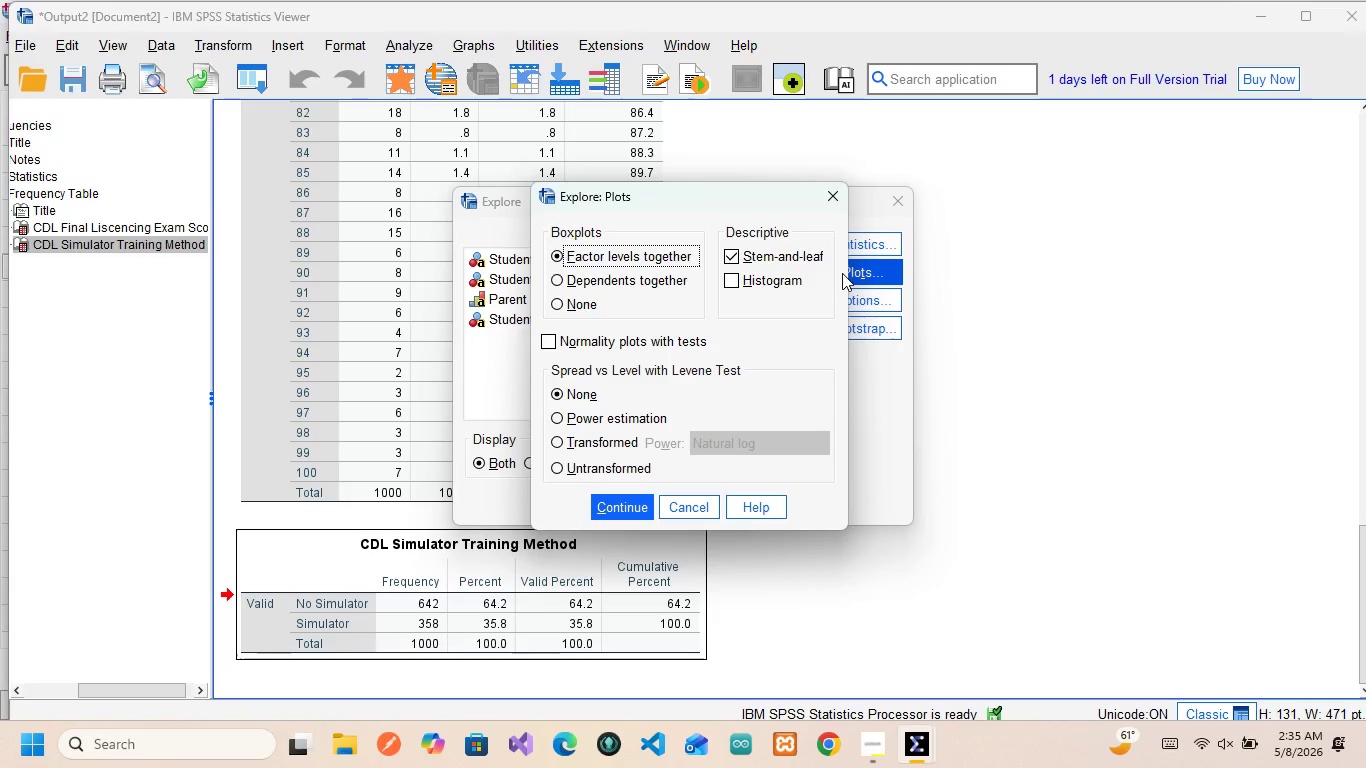 
left_click([842, 273])
 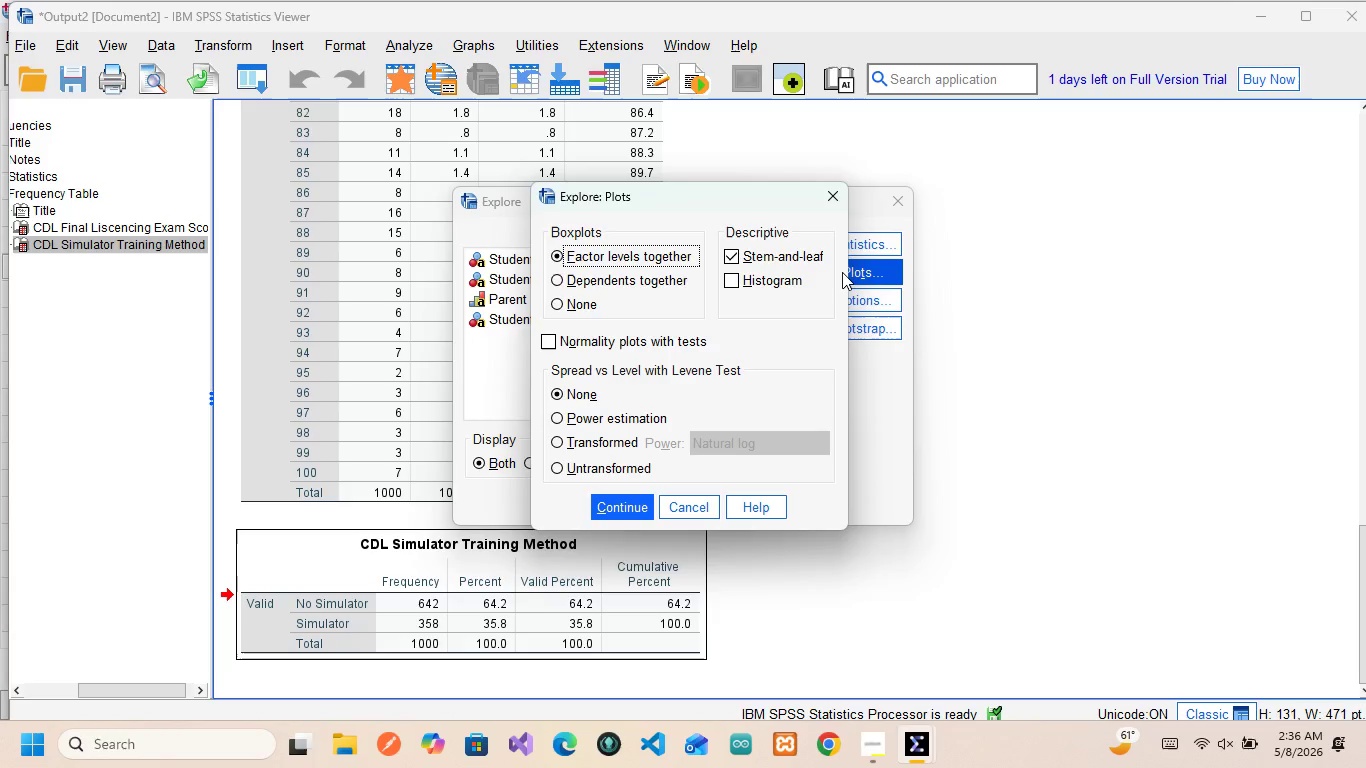 
wait(21.14)
 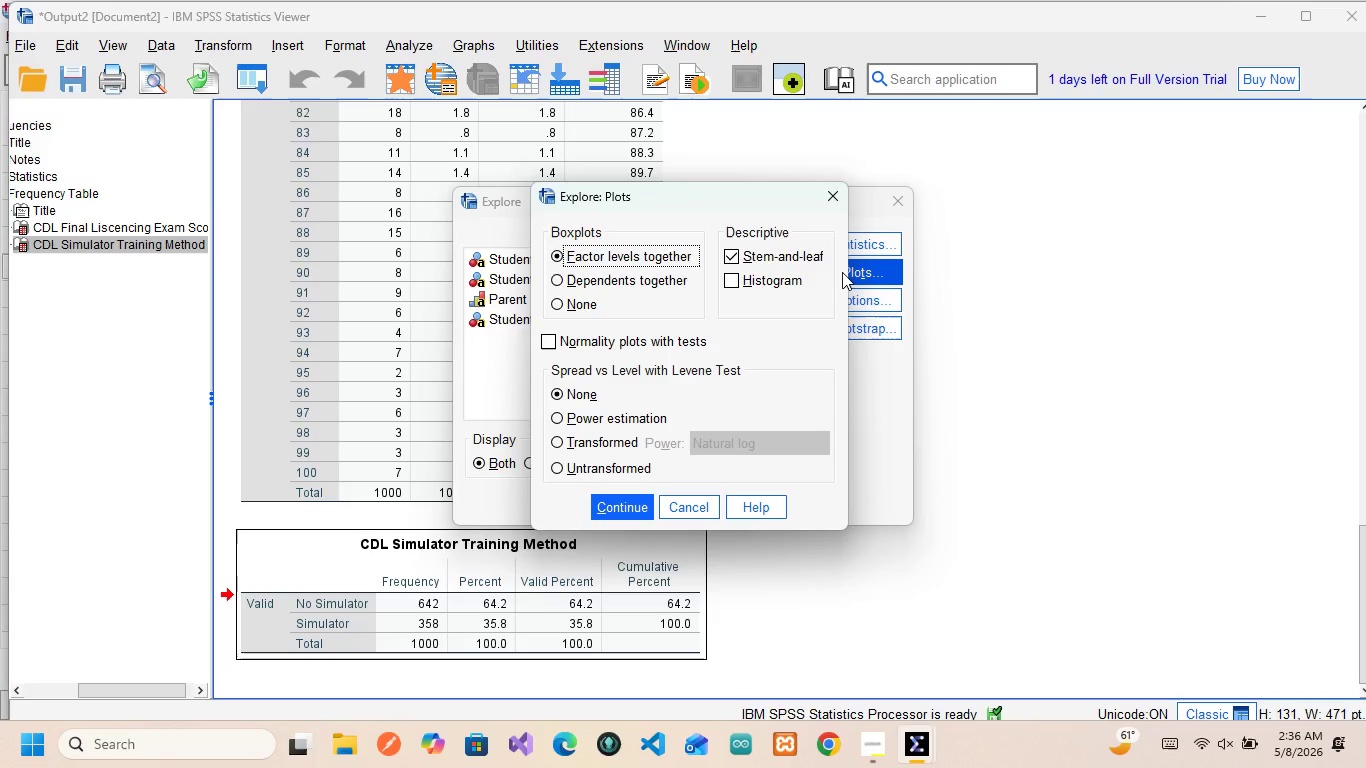 
left_click([875, 254])
 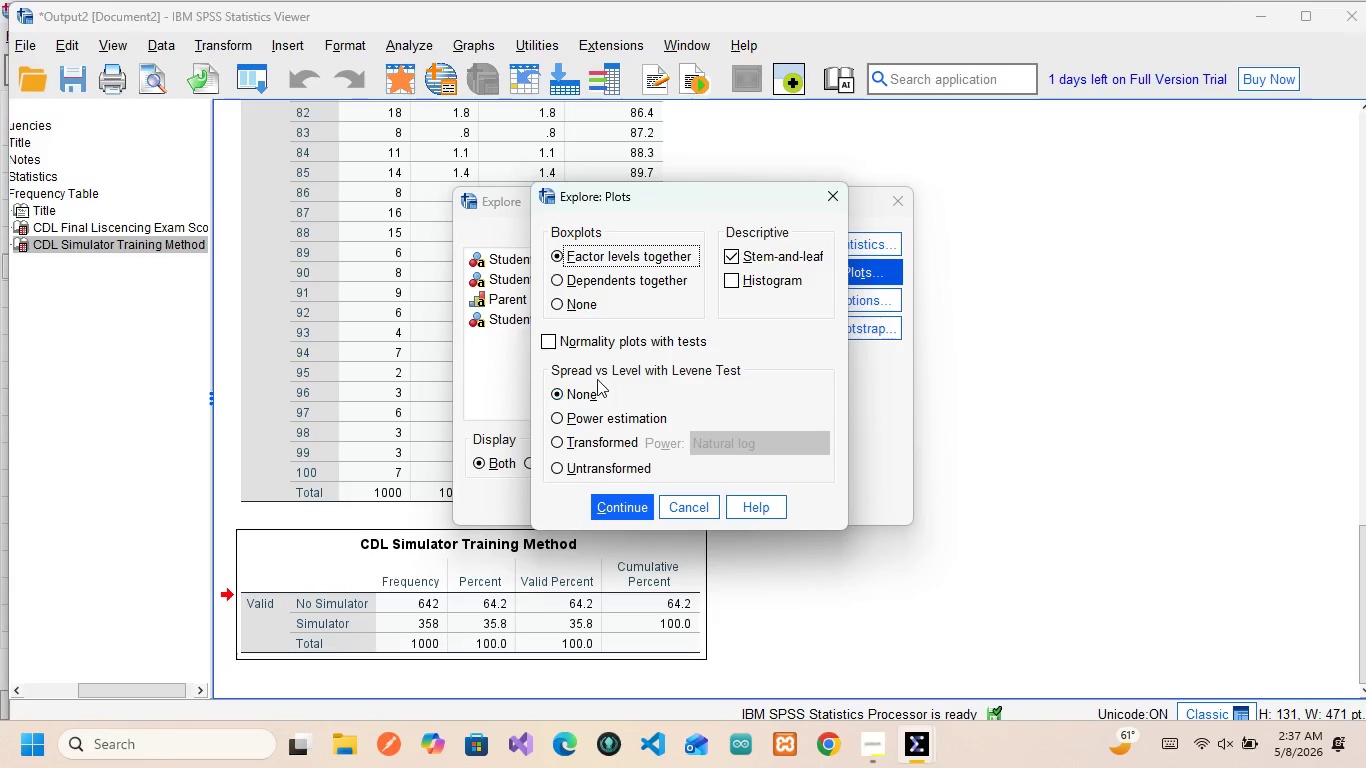 
wait(47.27)
 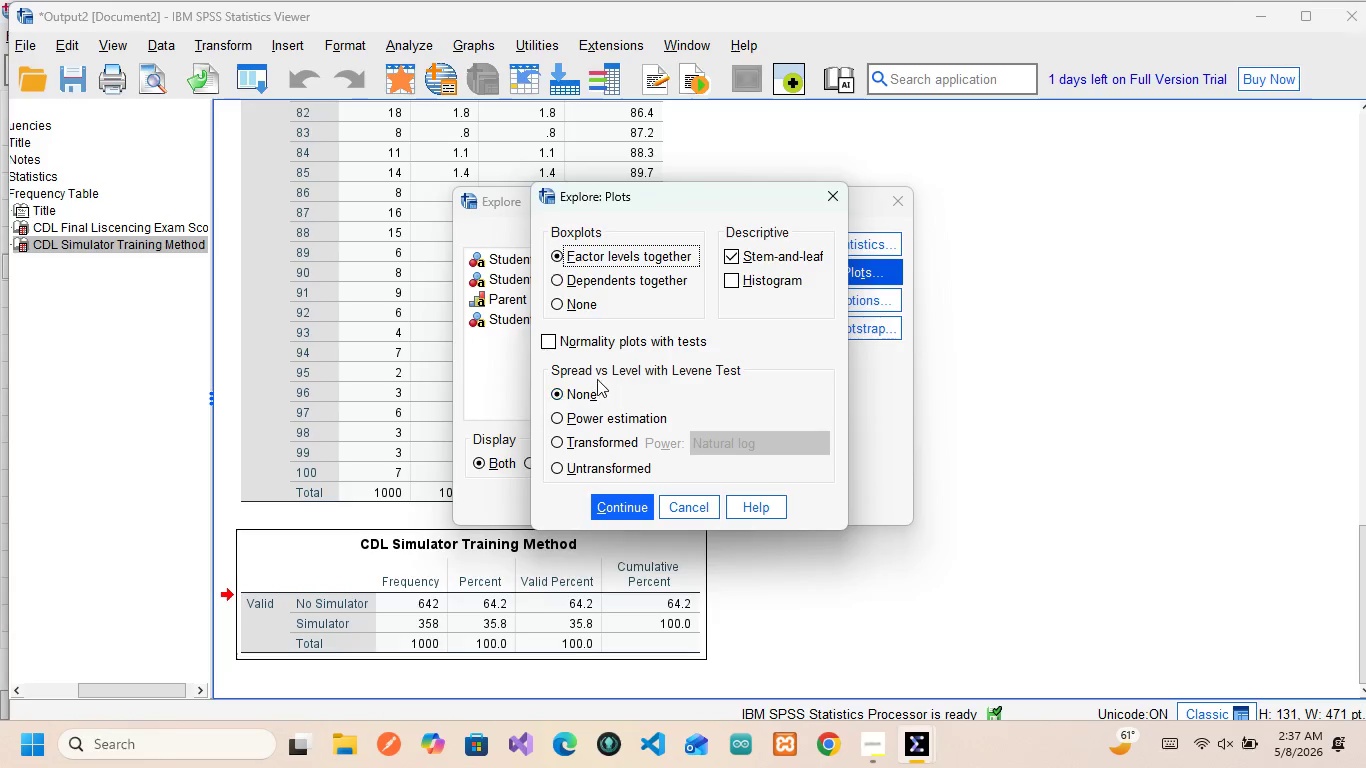 
left_click([735, 281])
 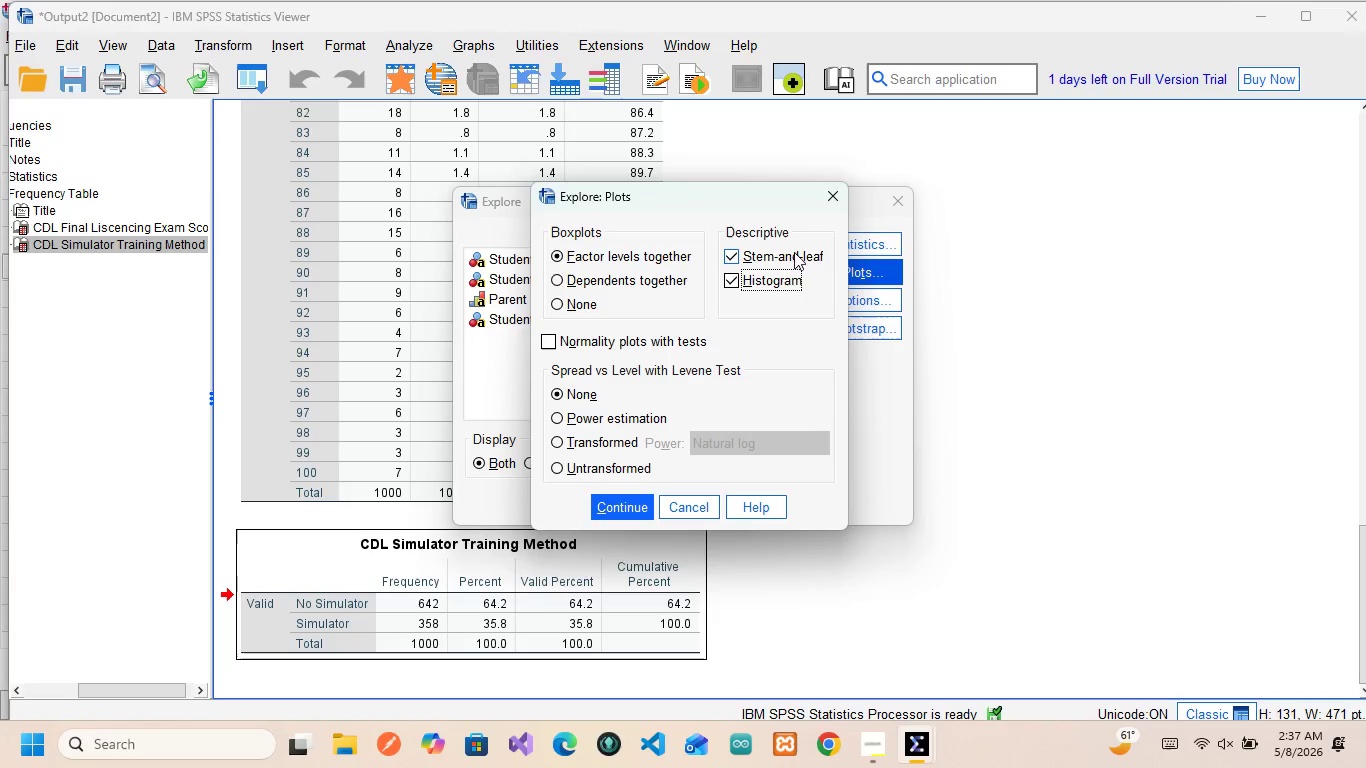 
wait(8.5)
 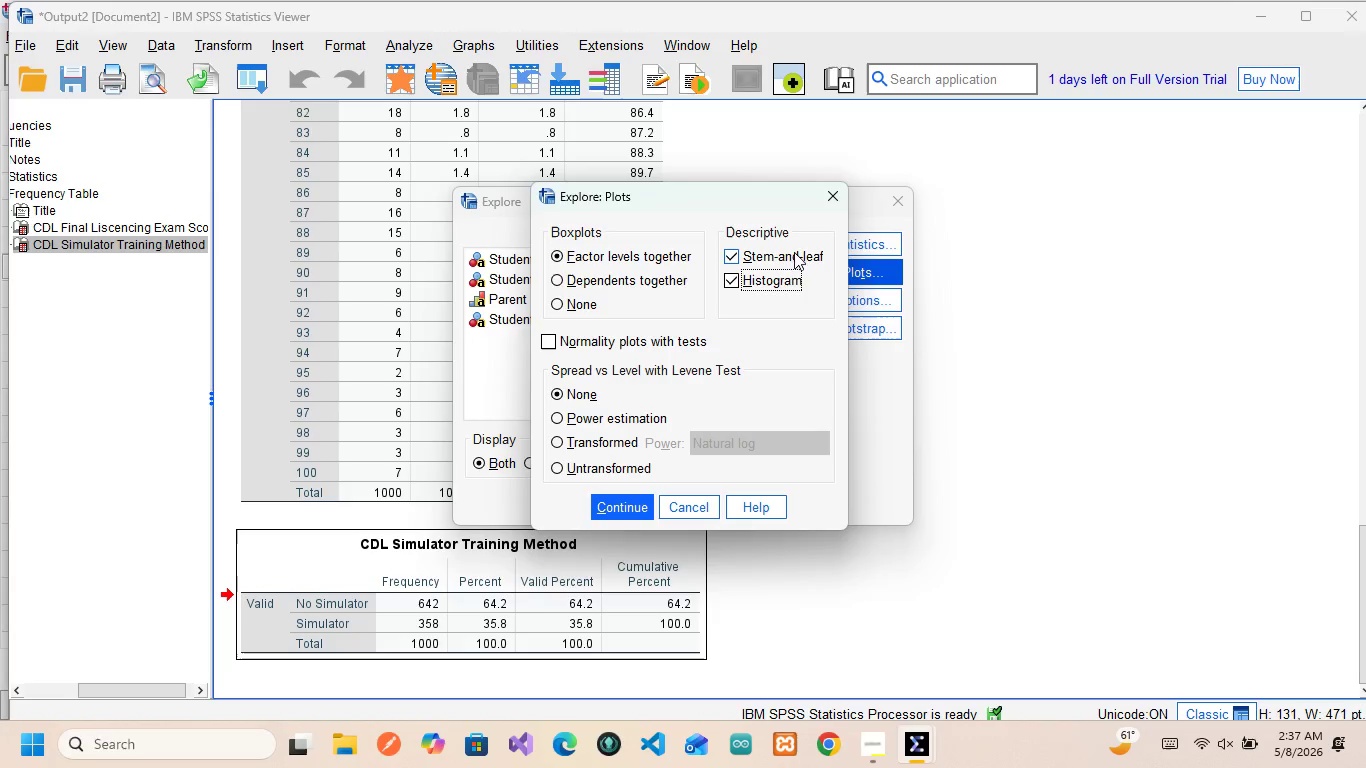 
left_click([553, 341])
 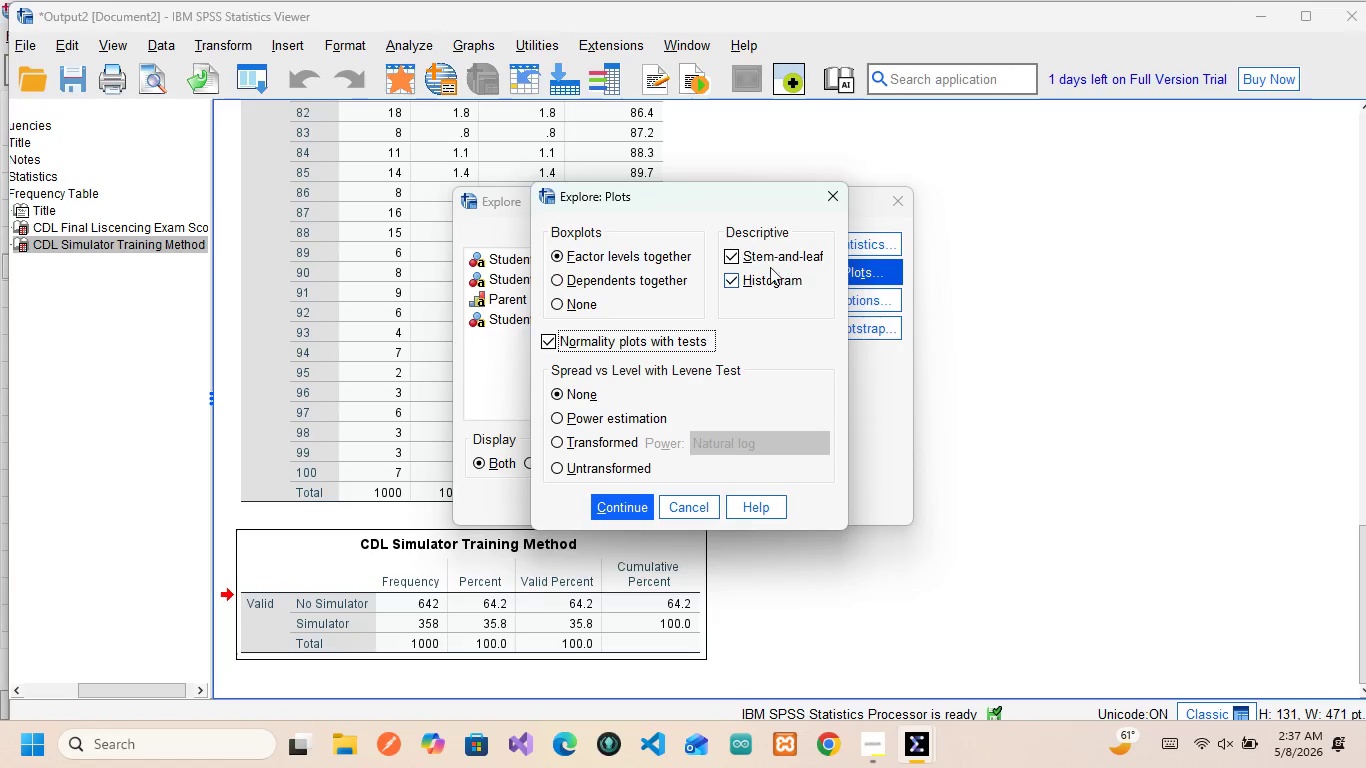 
wait(12.36)
 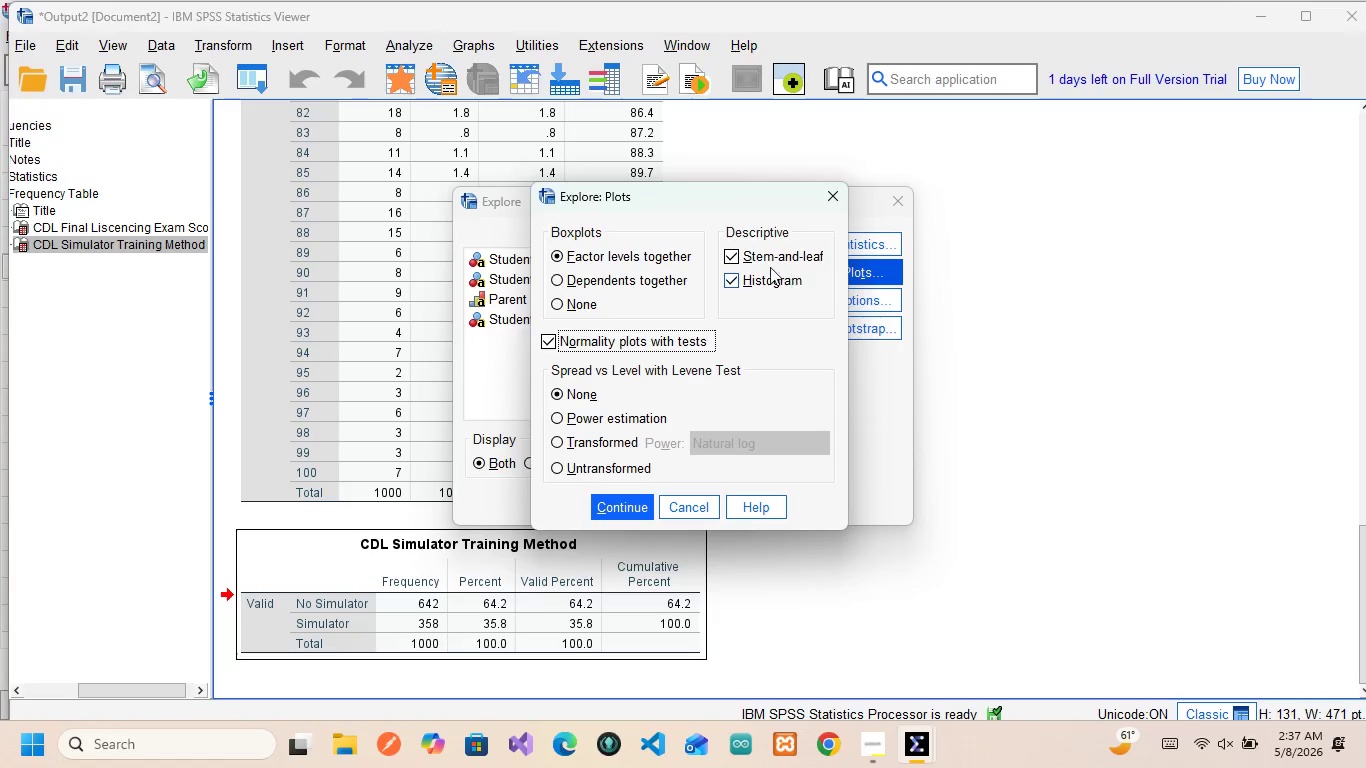 
left_click([619, 505])
 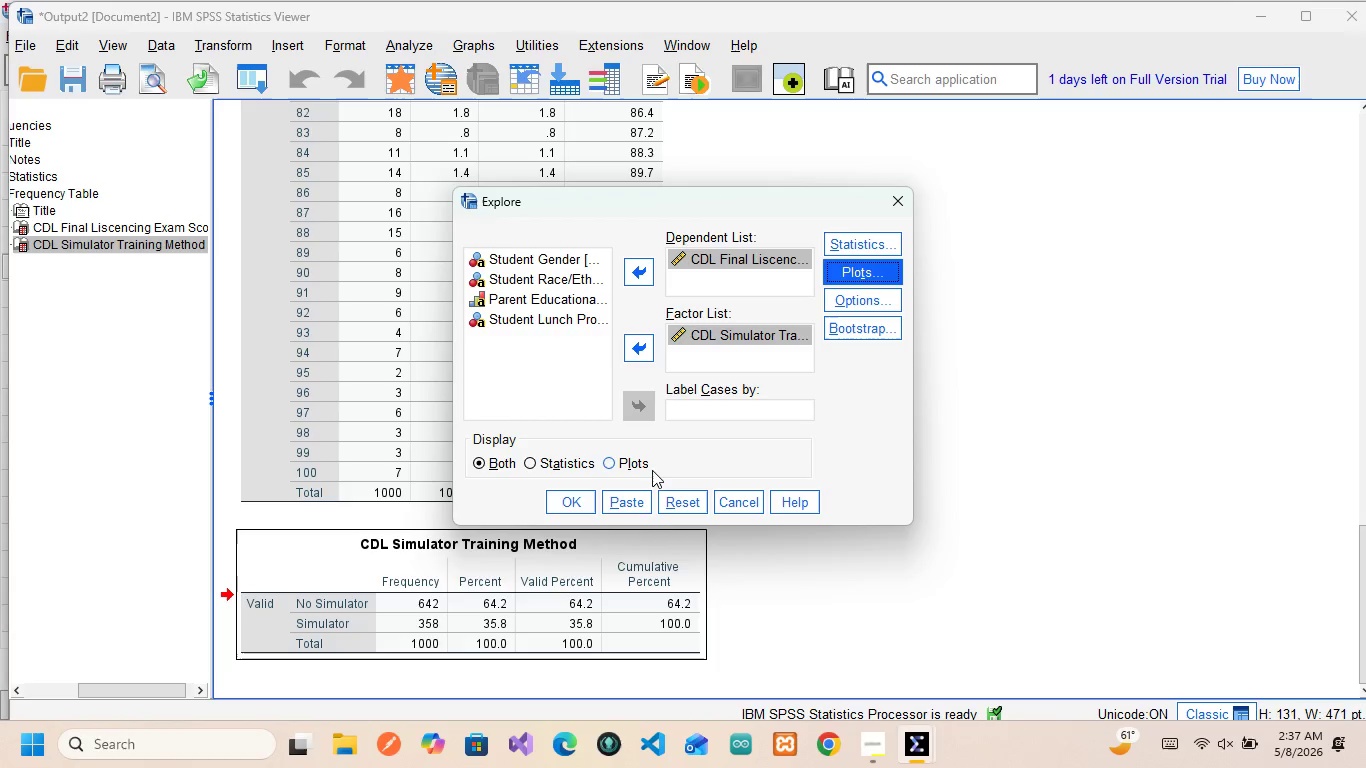 
wait(24.45)
 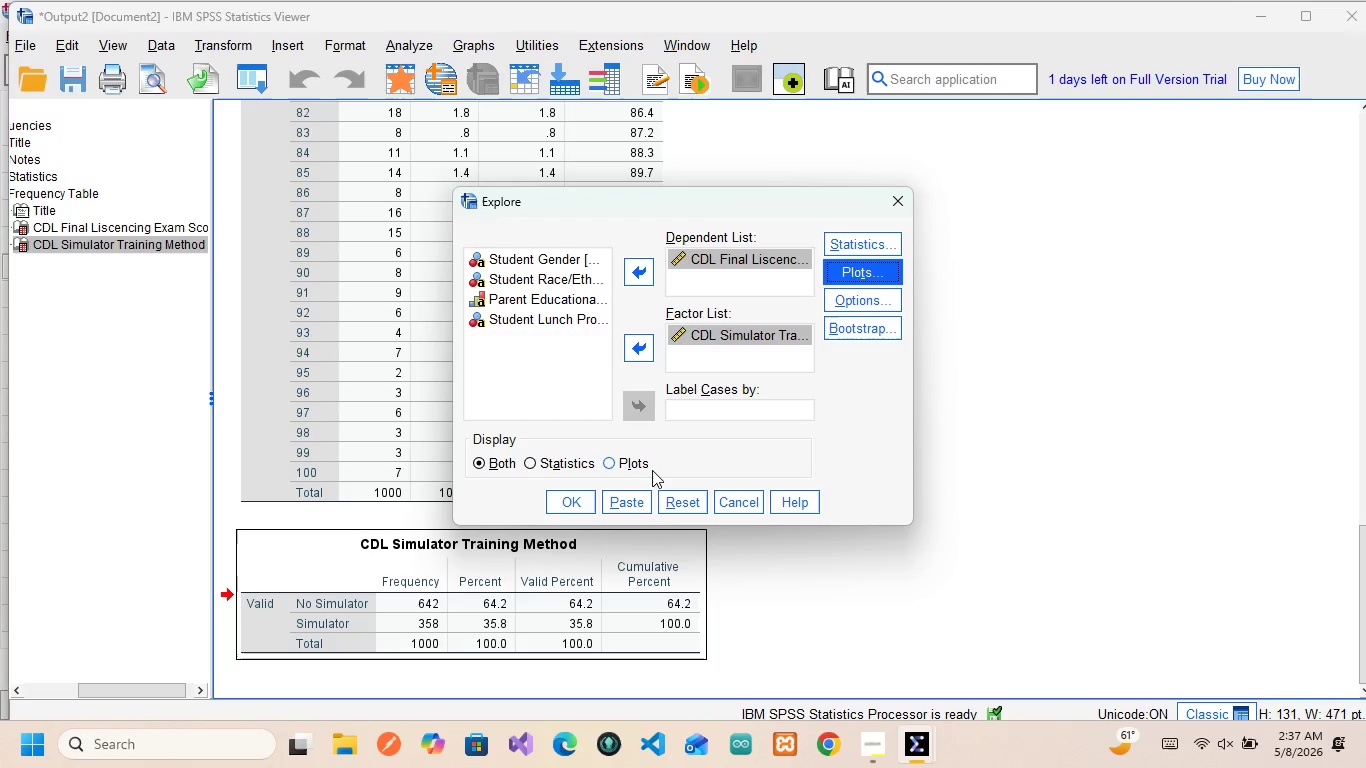 
left_click([623, 503])
 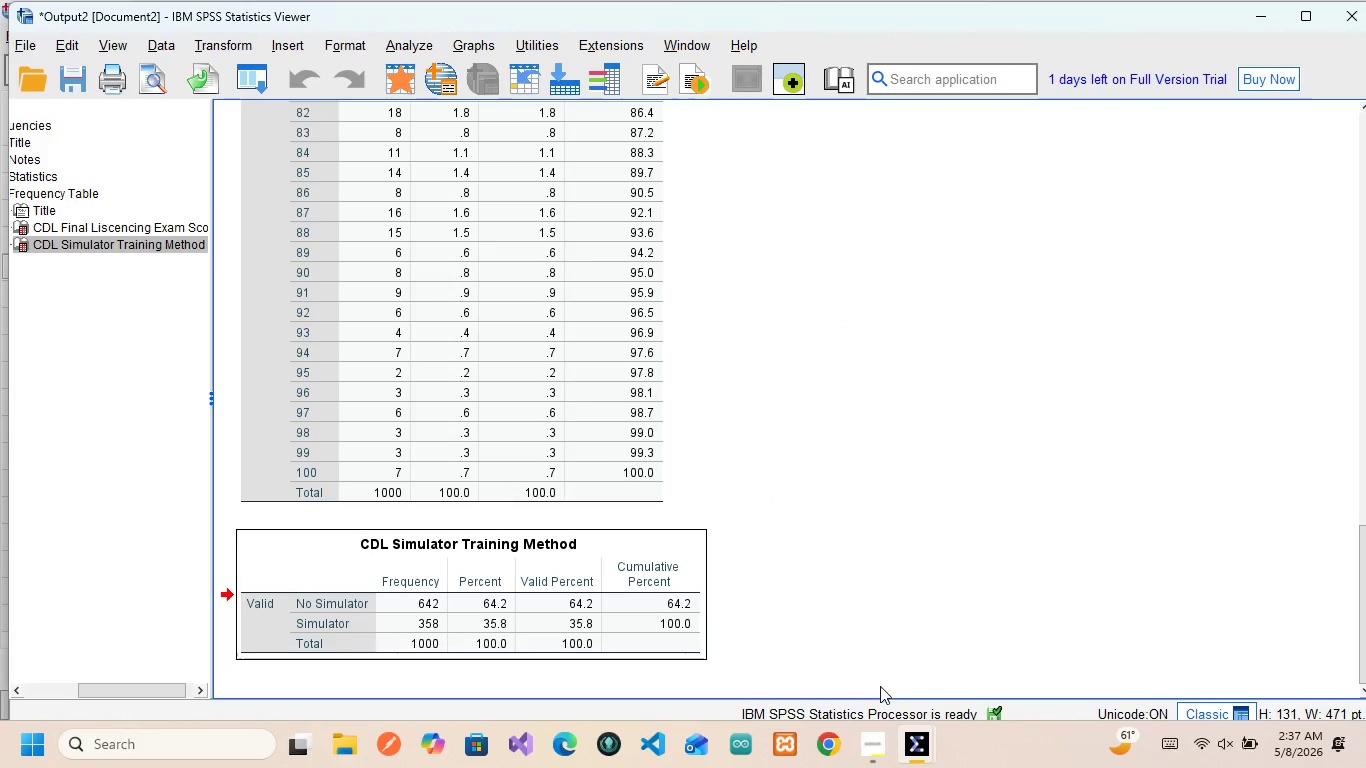 
mouse_move([911, 729])
 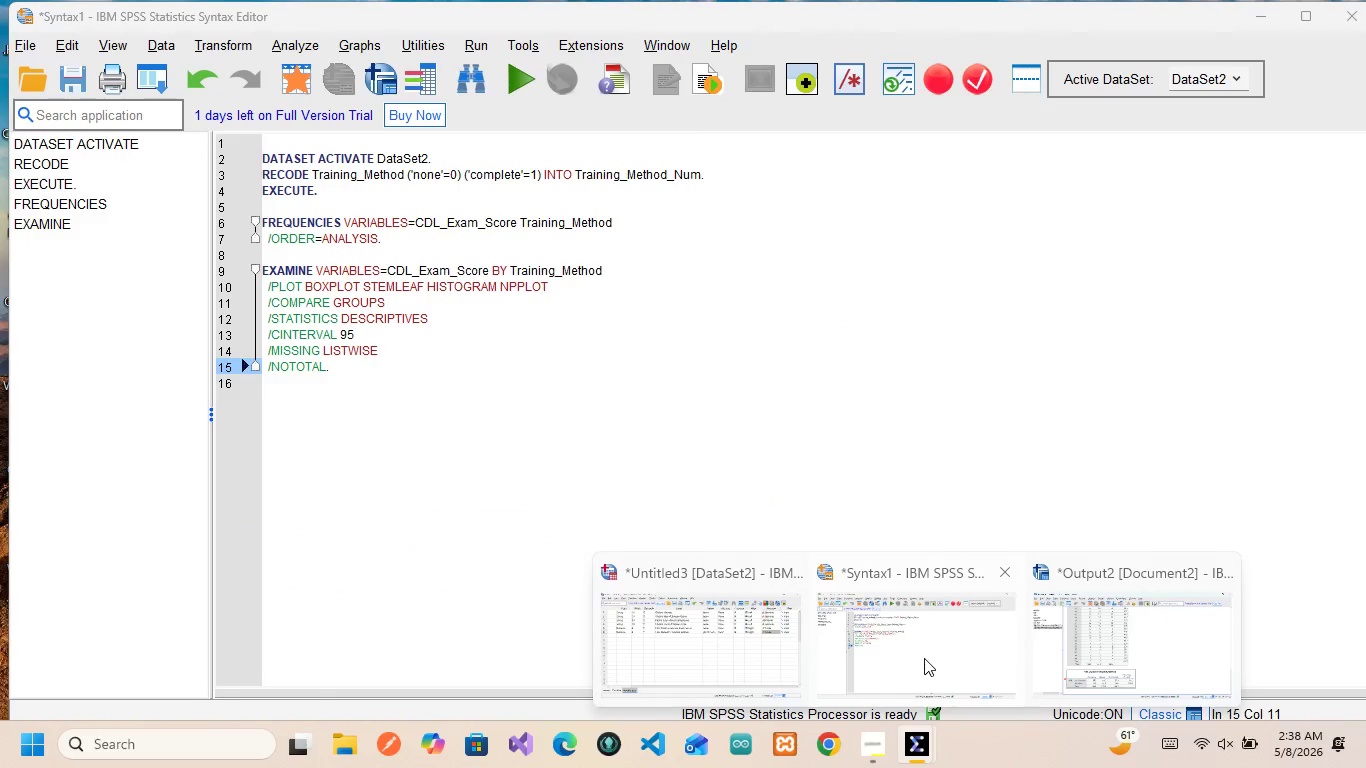 
left_click([924, 658])
 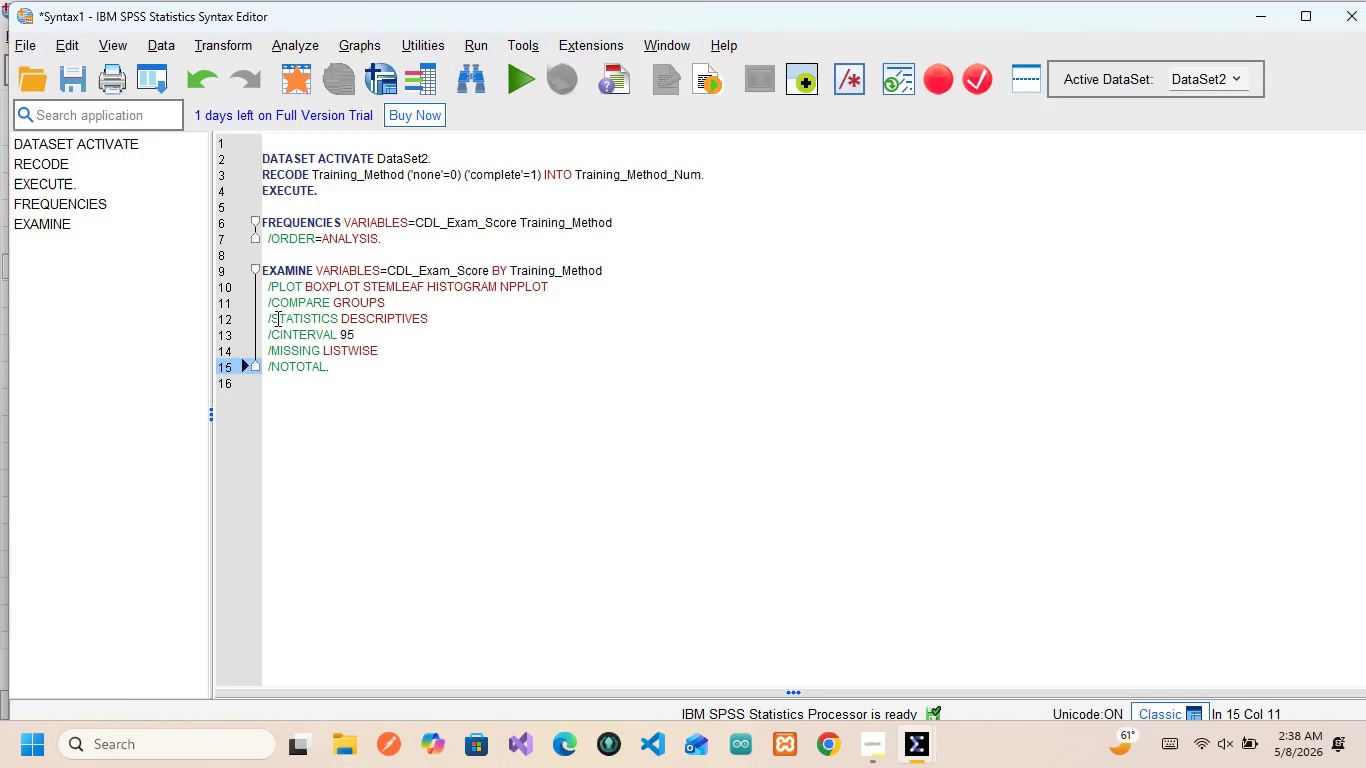 
wait(5.12)
 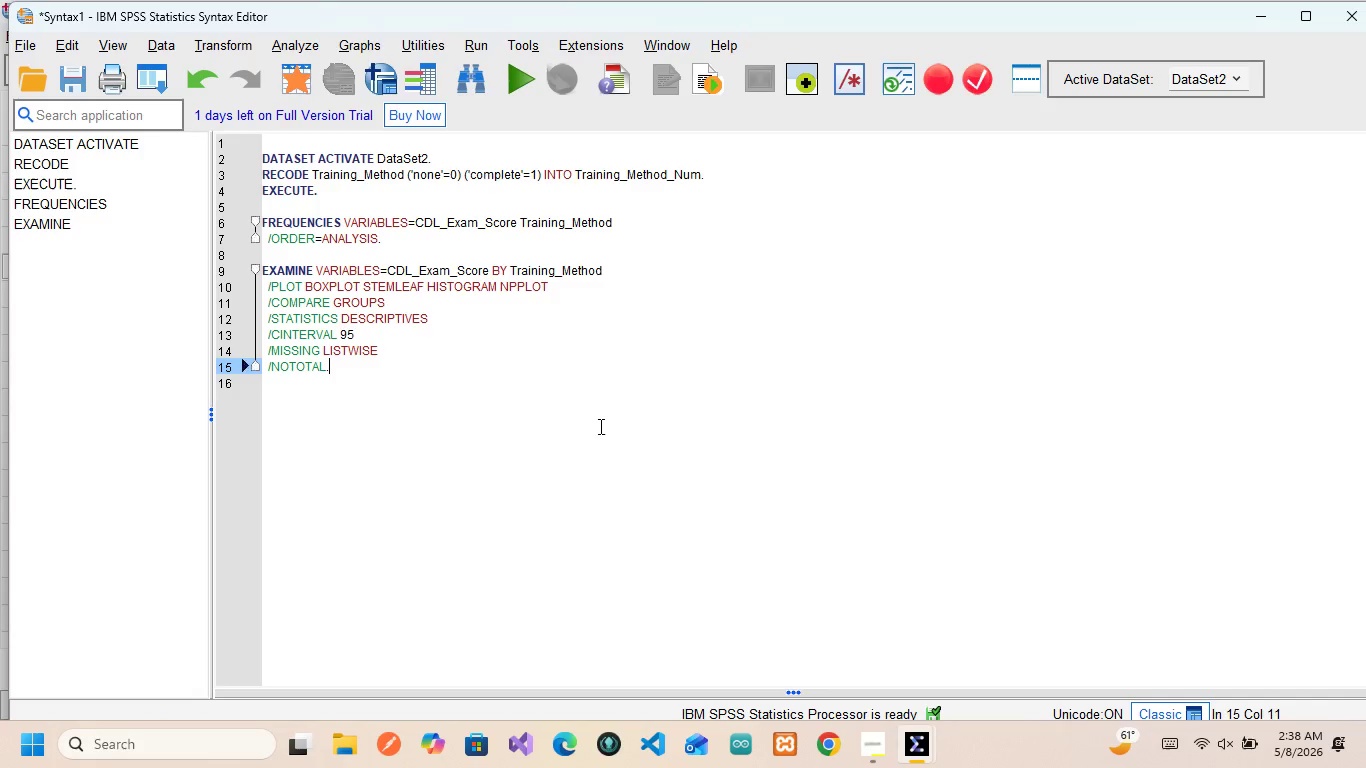 
left_click_drag(start_coordinate=[339, 368], to_coordinate=[256, 275])
 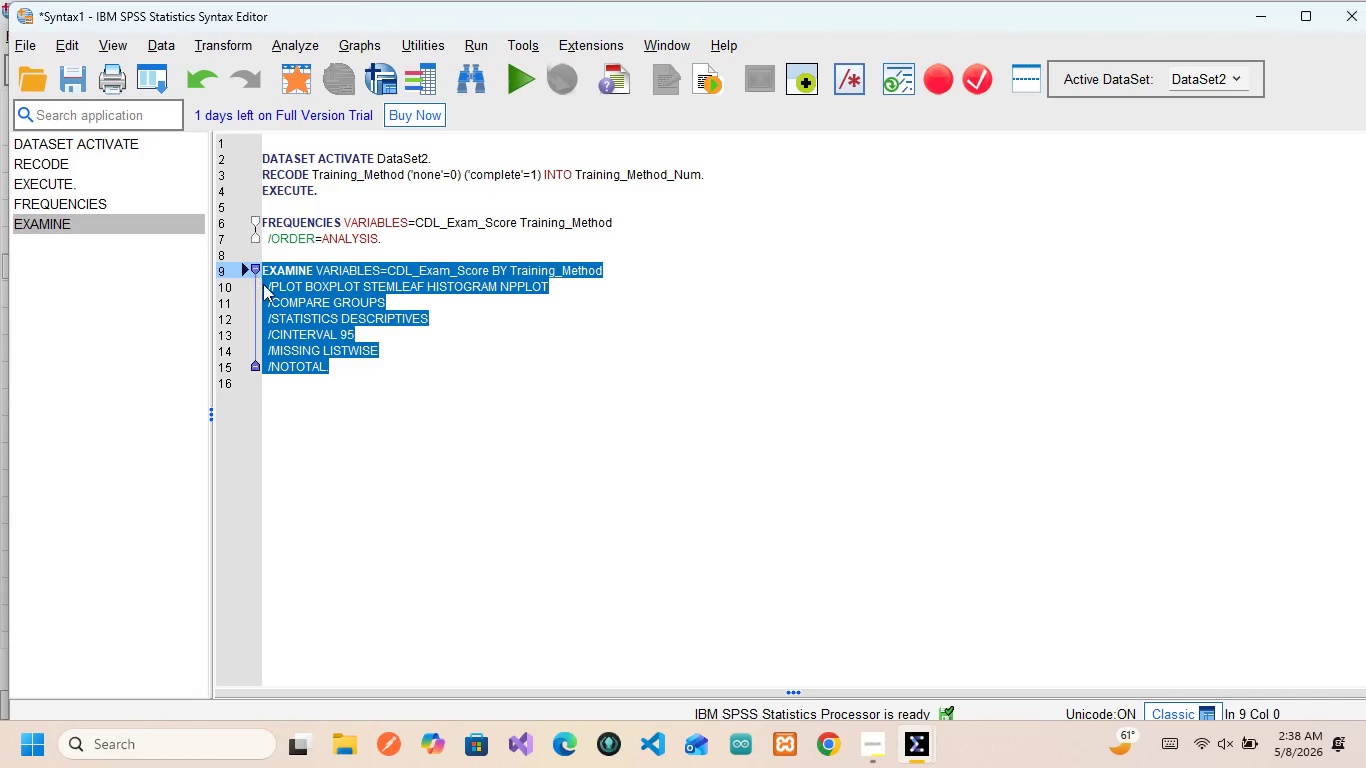 
wait(6.95)
 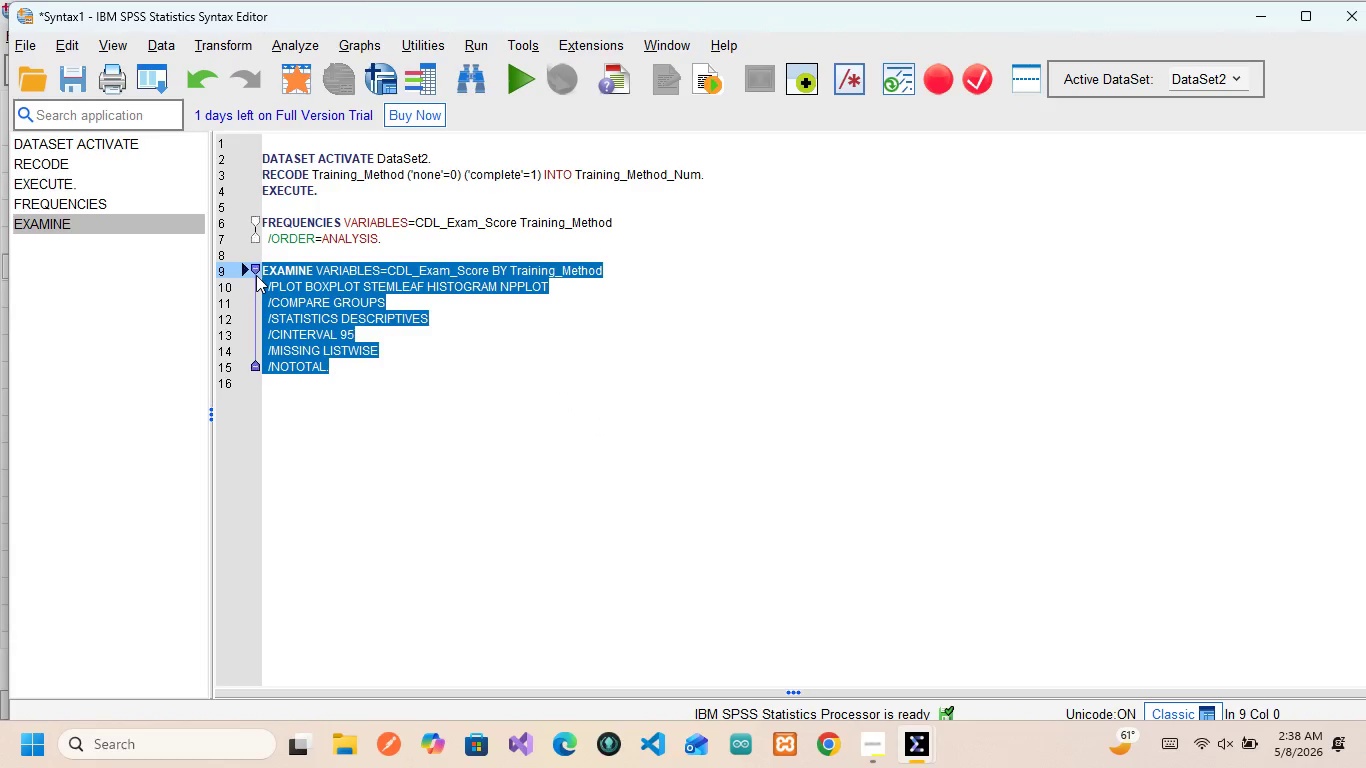 
left_click([515, 83])
 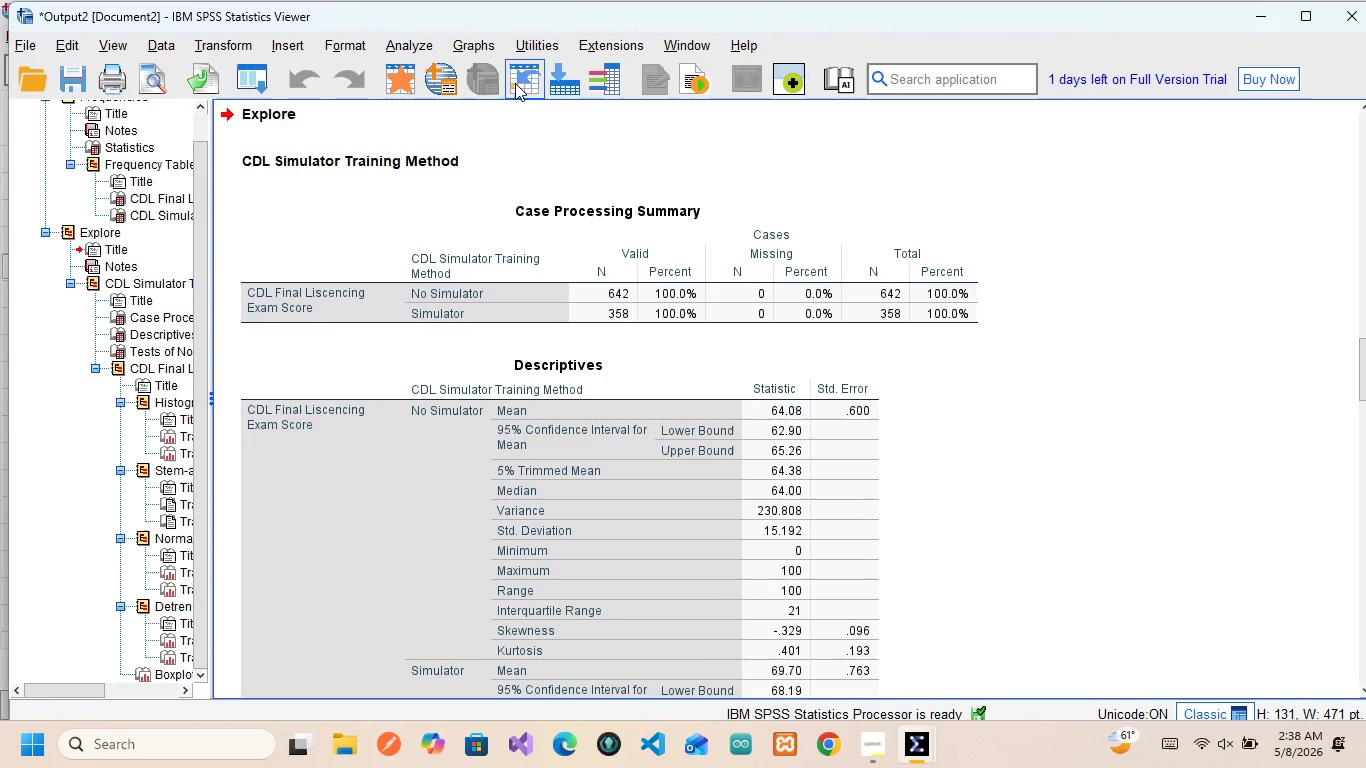 
wait(20.53)
 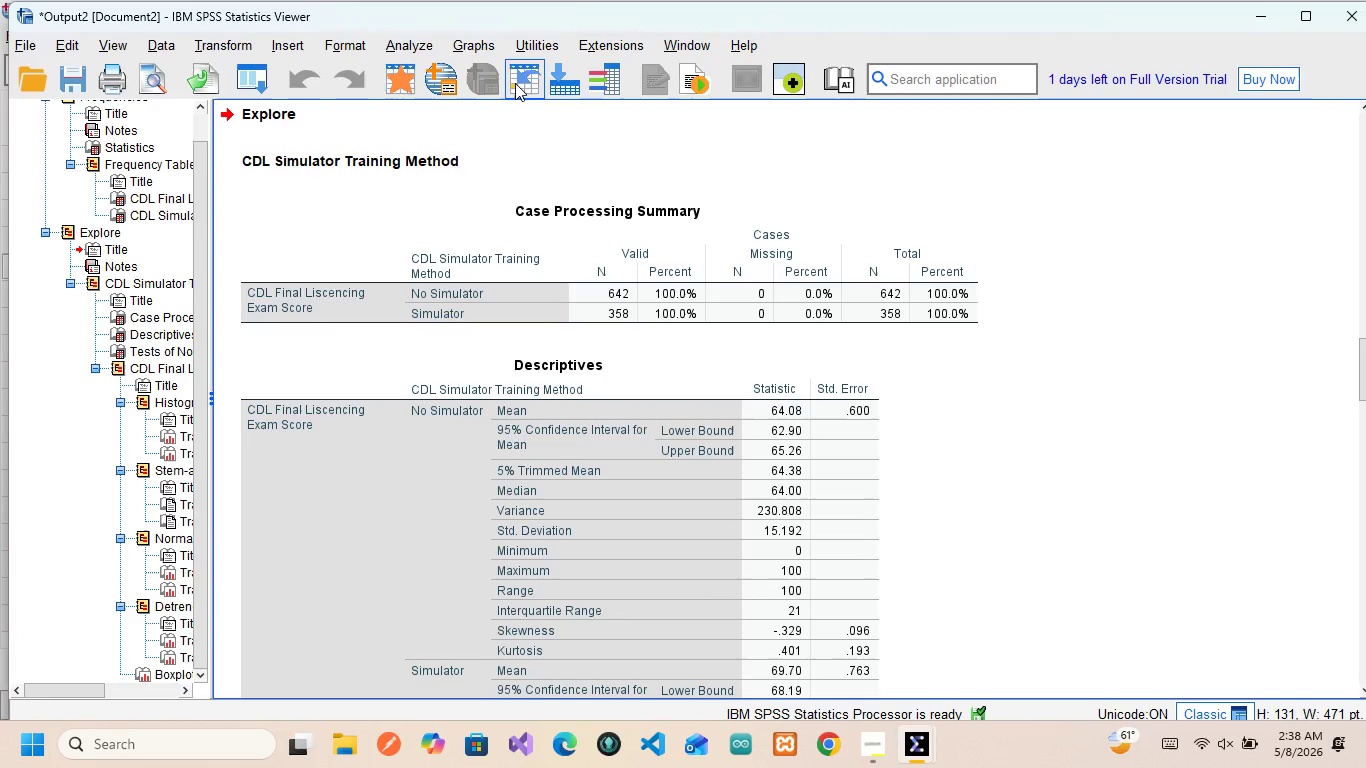 
left_click([58, 234])
 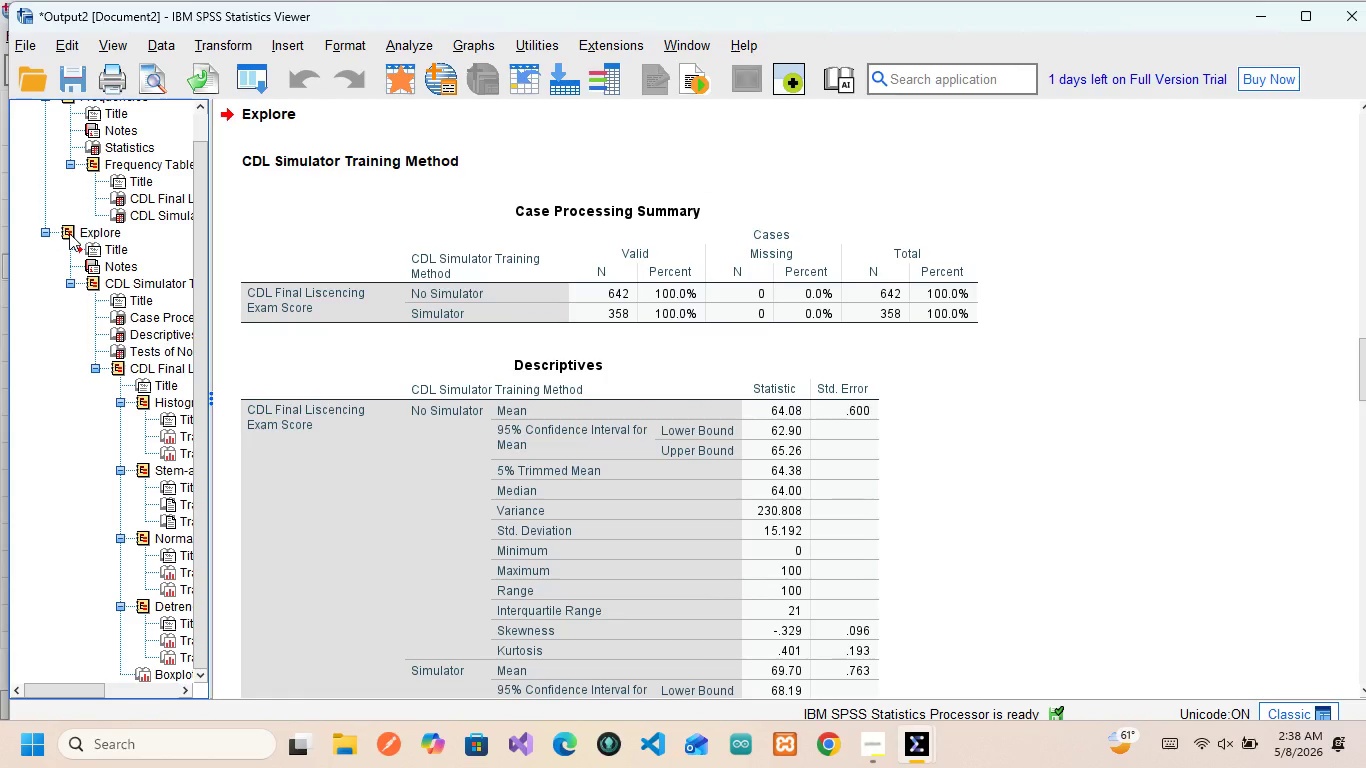 
left_click([69, 233])
 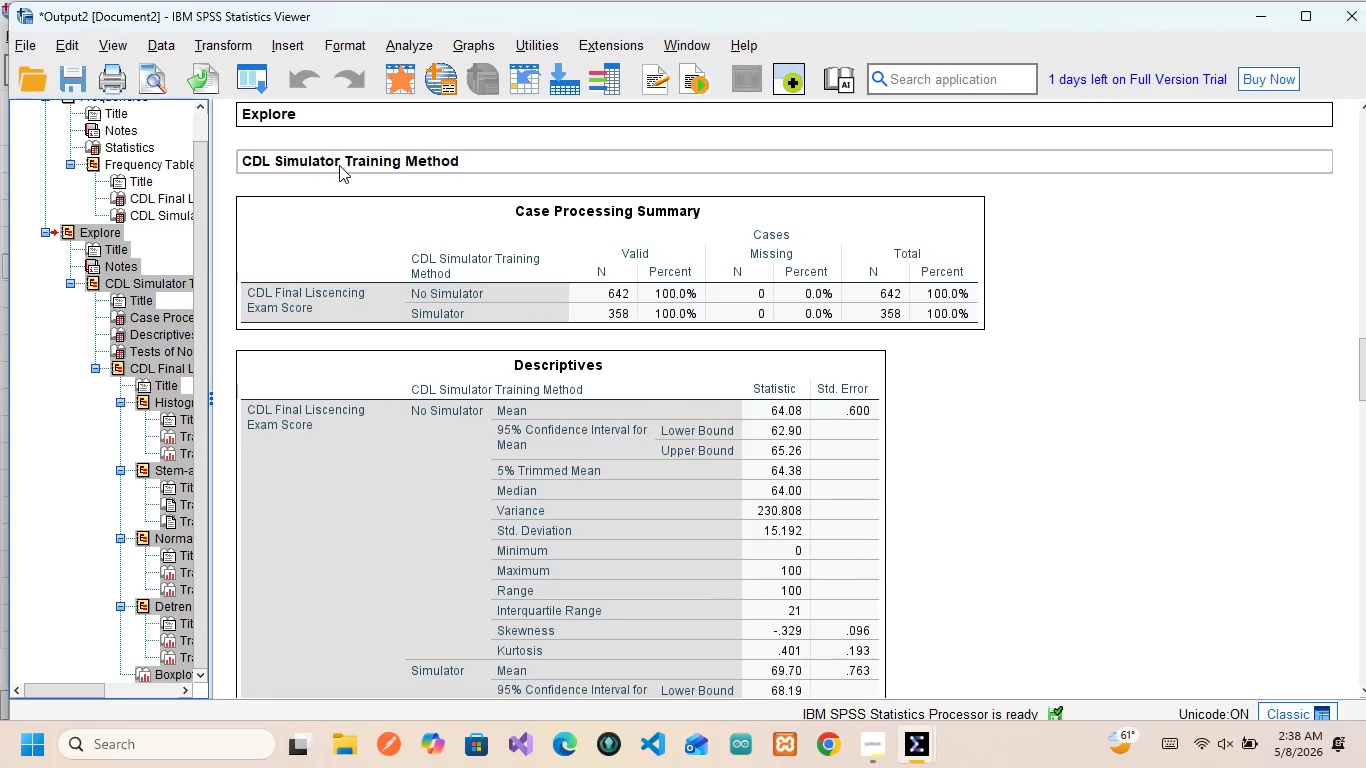 
scroll: coordinate [339, 165], scroll_direction: none, amount: 0.0
 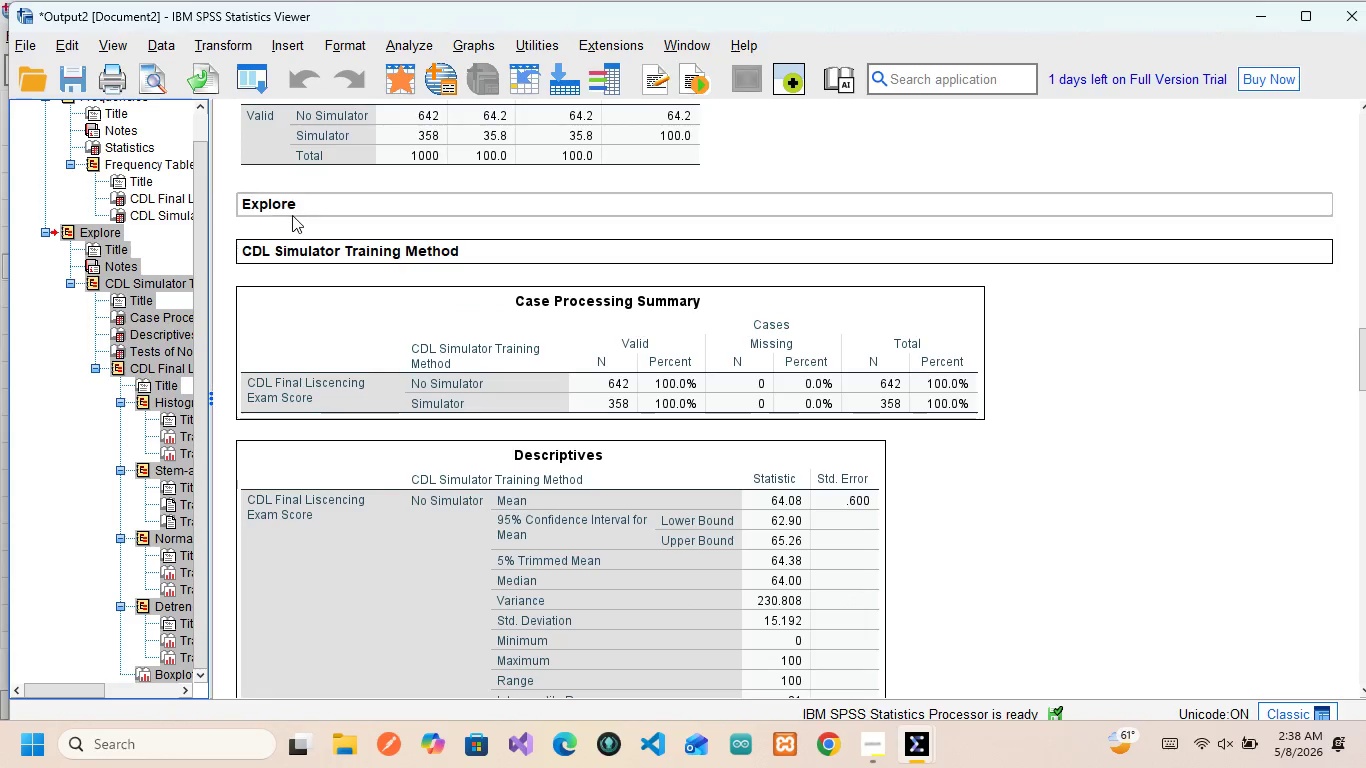 
left_click([292, 215])
 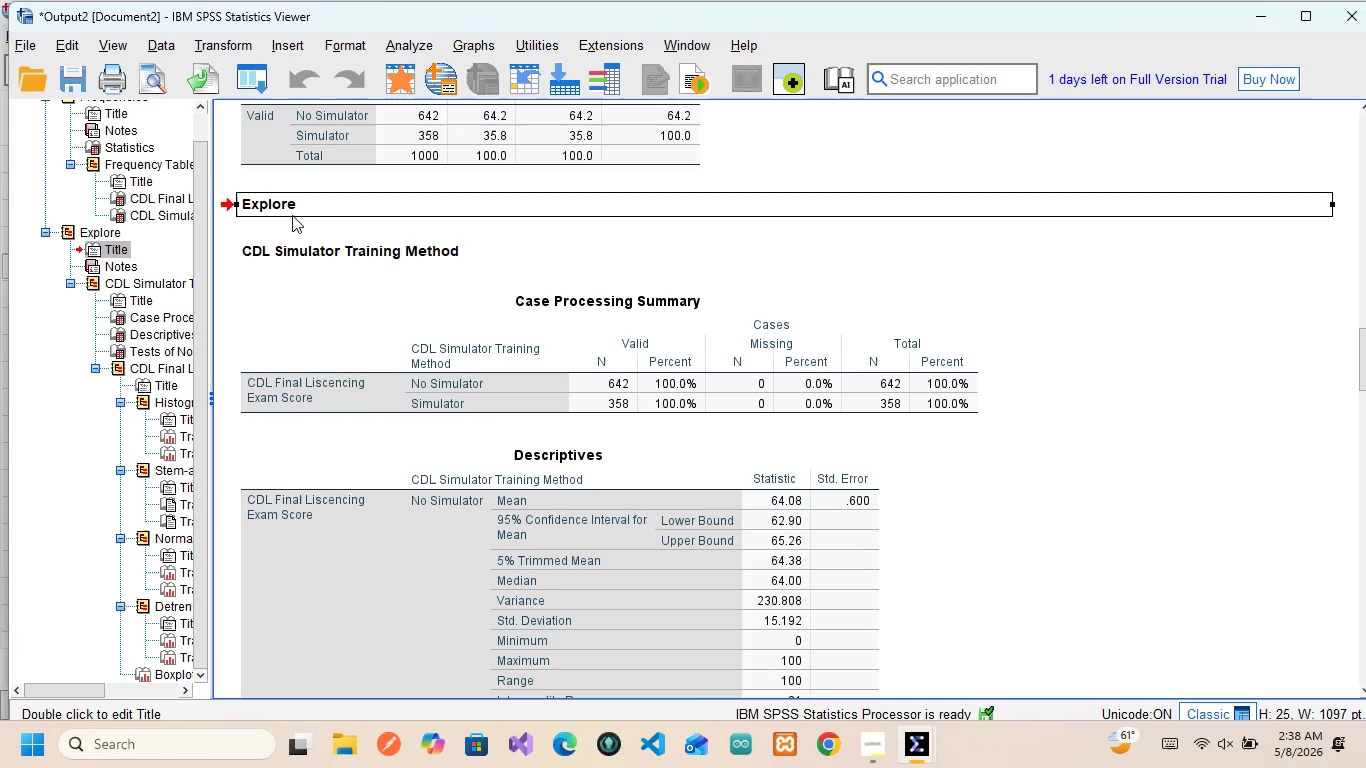 
wait(7.71)
 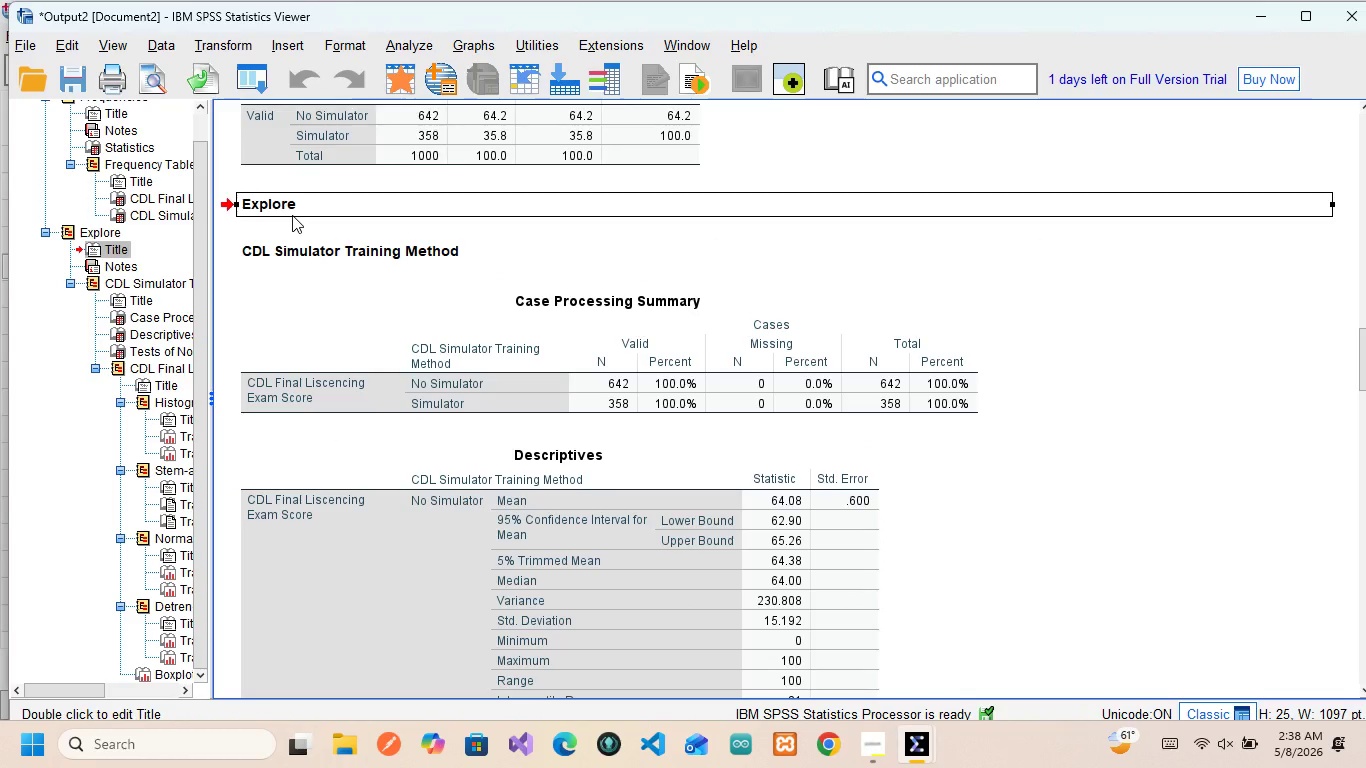 
mouse_move([399, 278])
 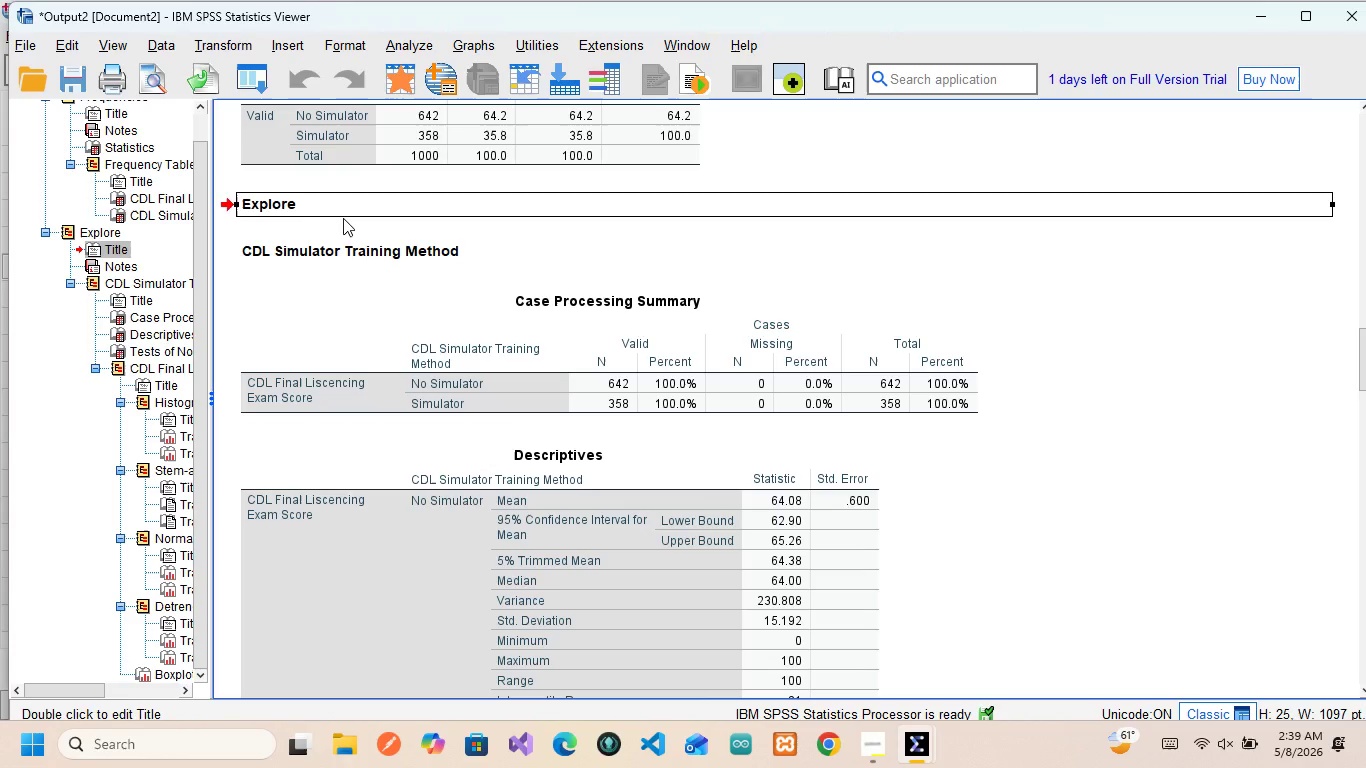 
wait(36.95)
 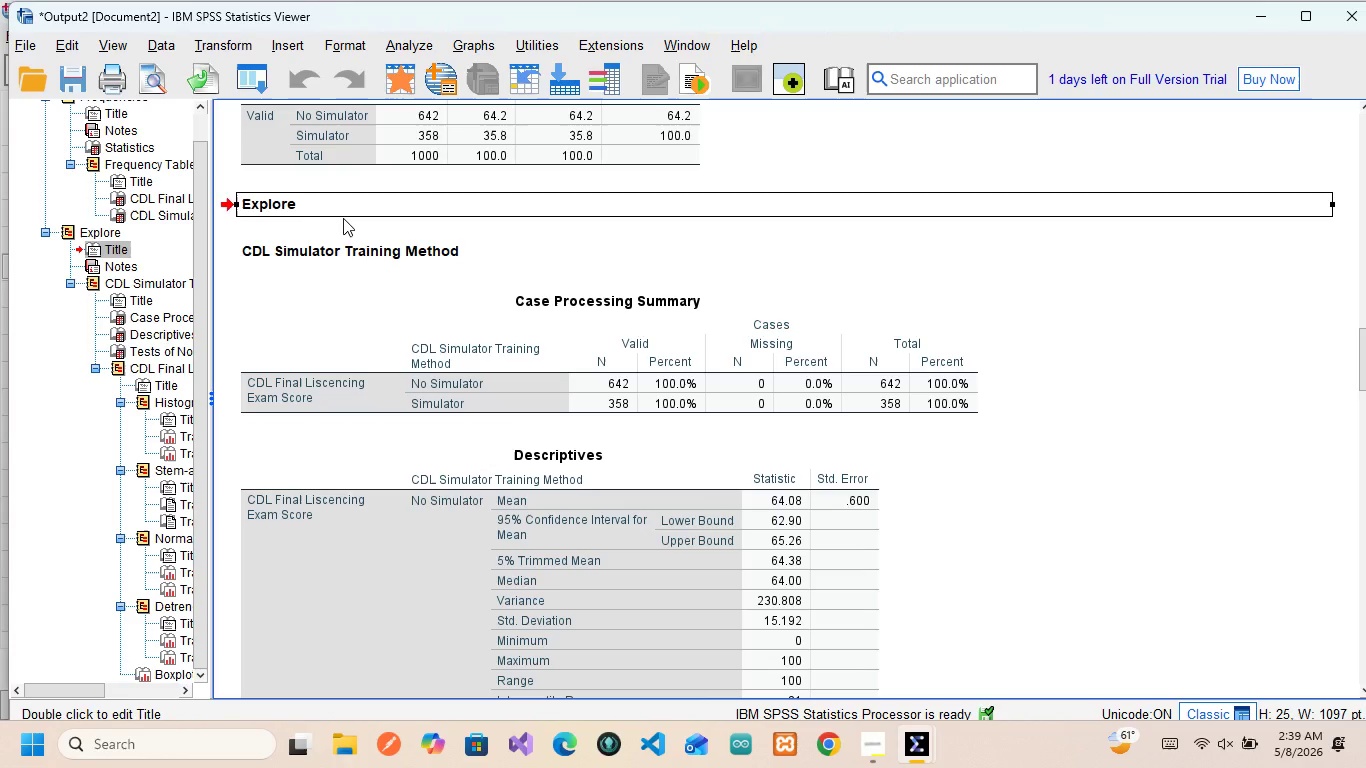 
left_click([295, 250])
 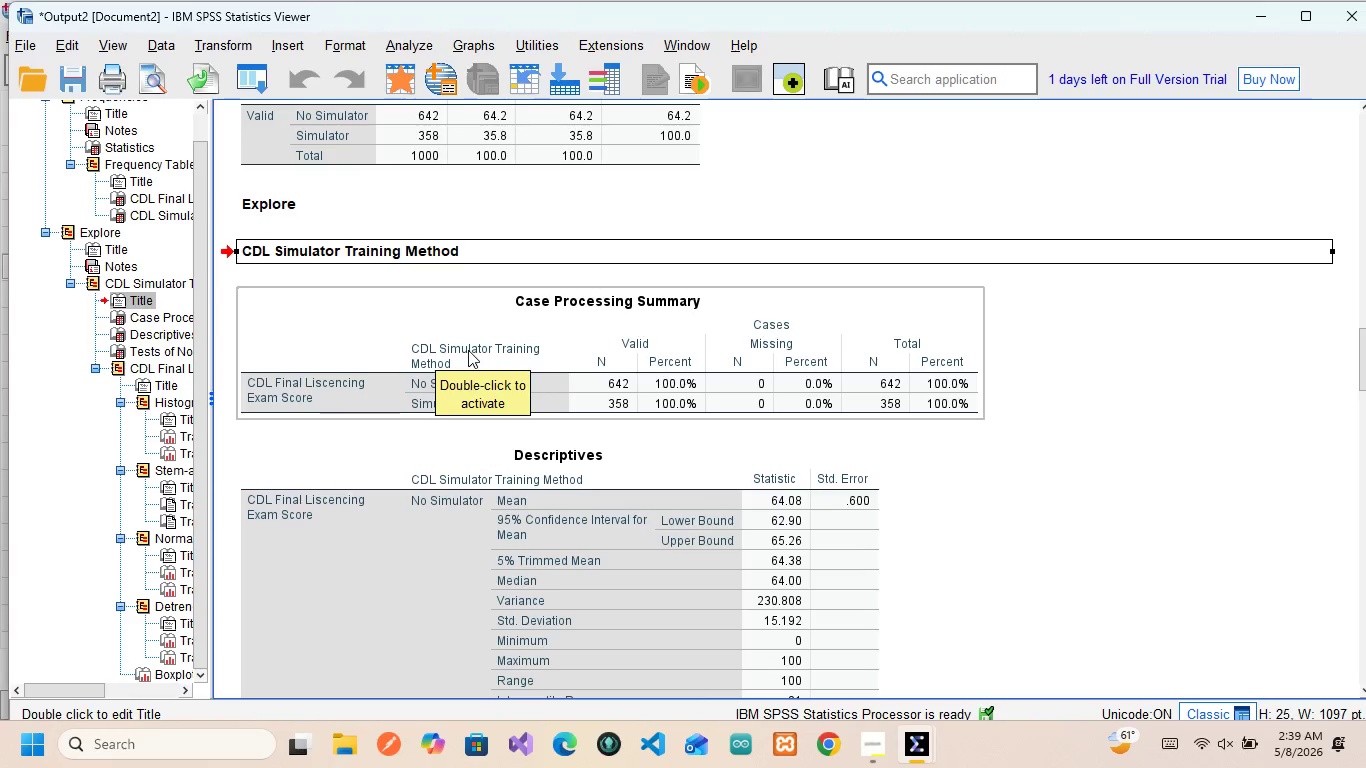 
wait(5.95)
 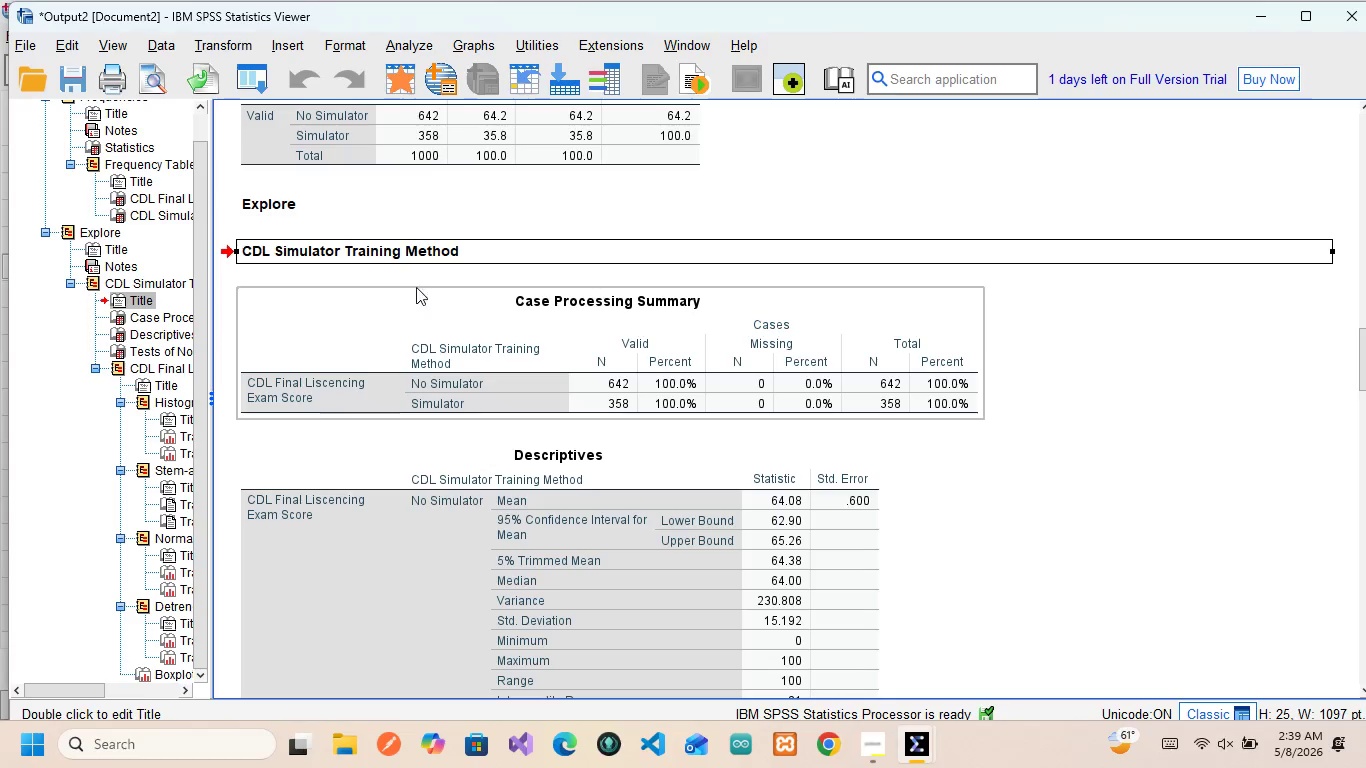 
left_click([545, 371])
 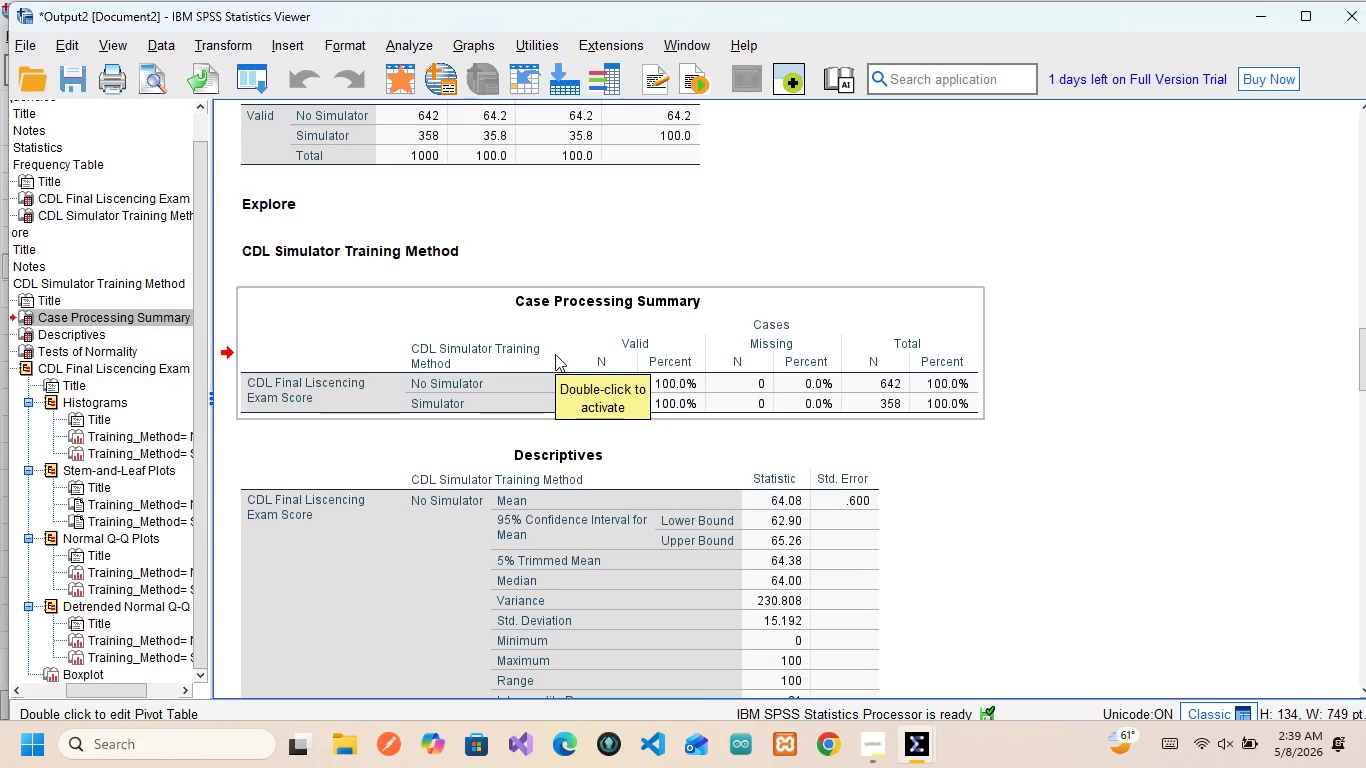 
wait(11.91)
 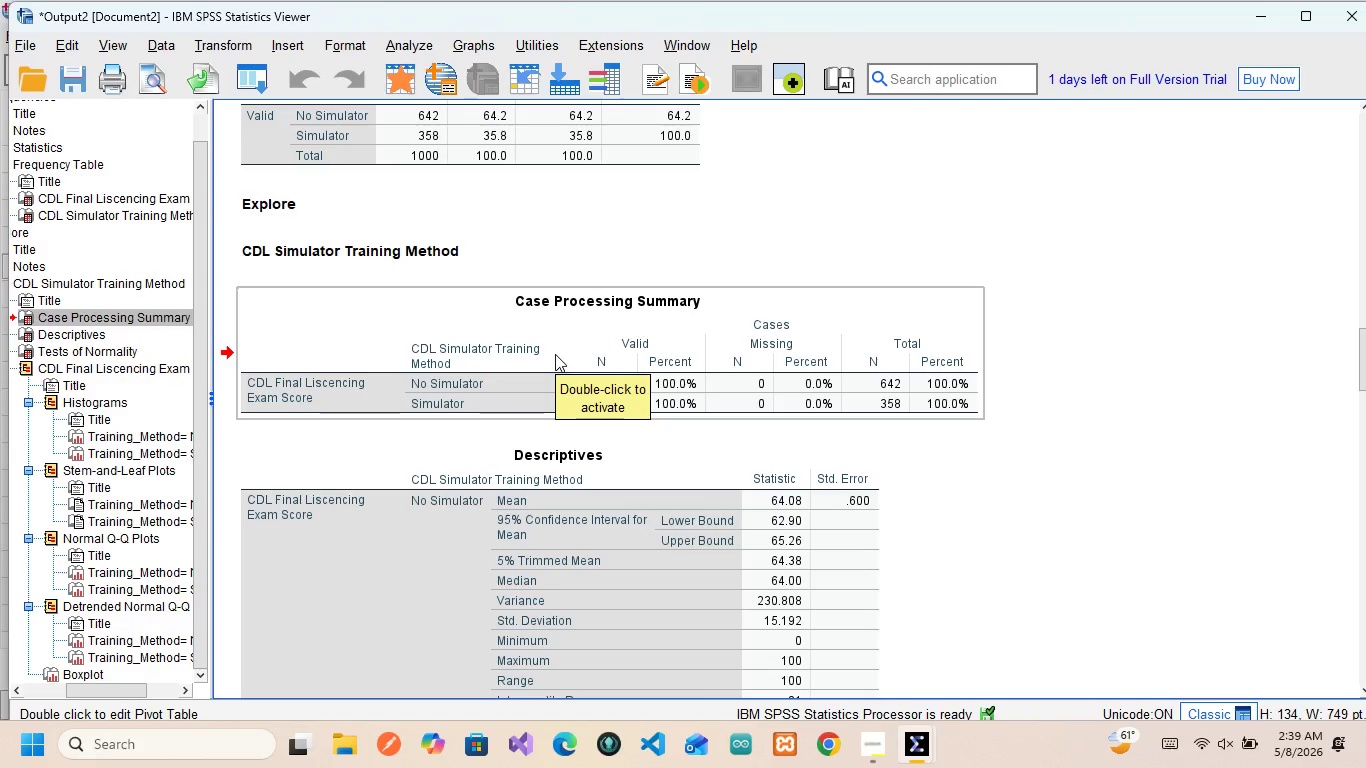 
left_click([408, 360])
 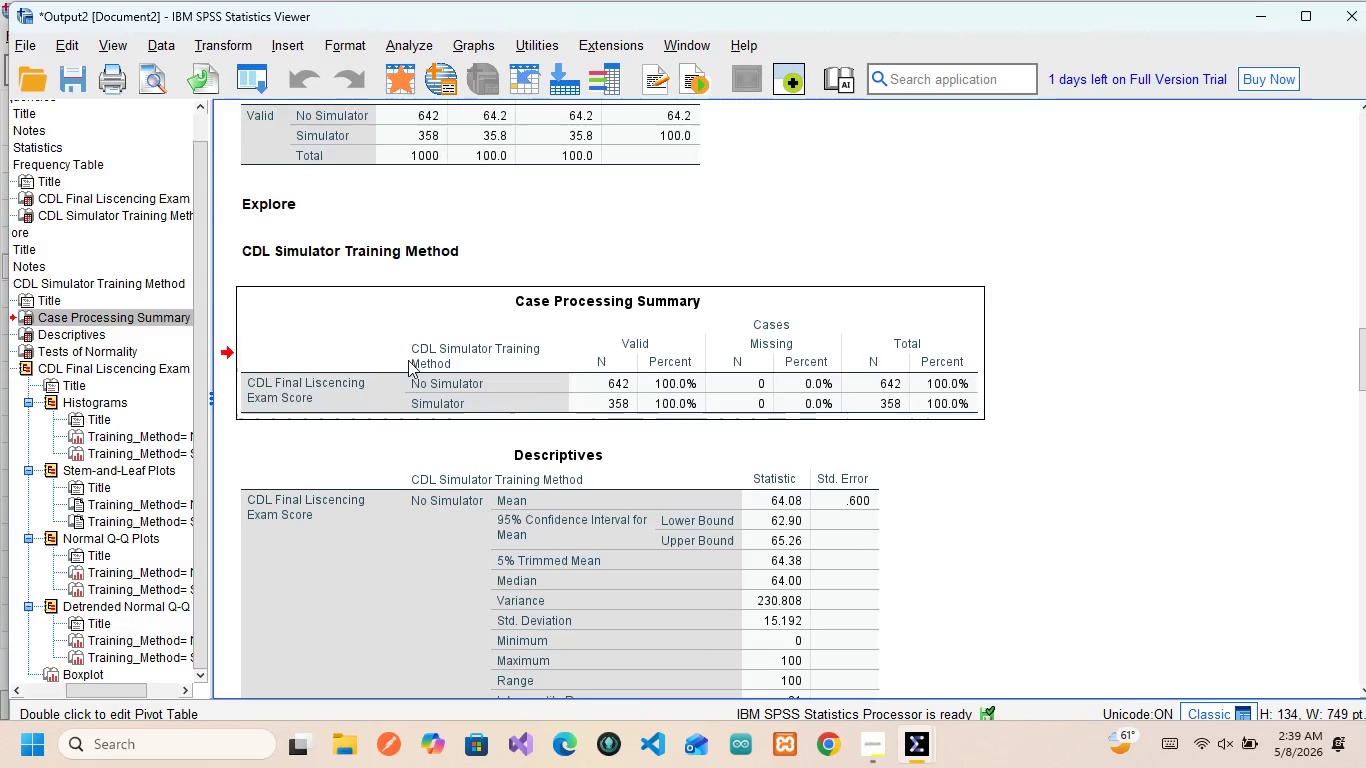 
scroll: coordinate [408, 360], scroll_direction: none, amount: 0.0
 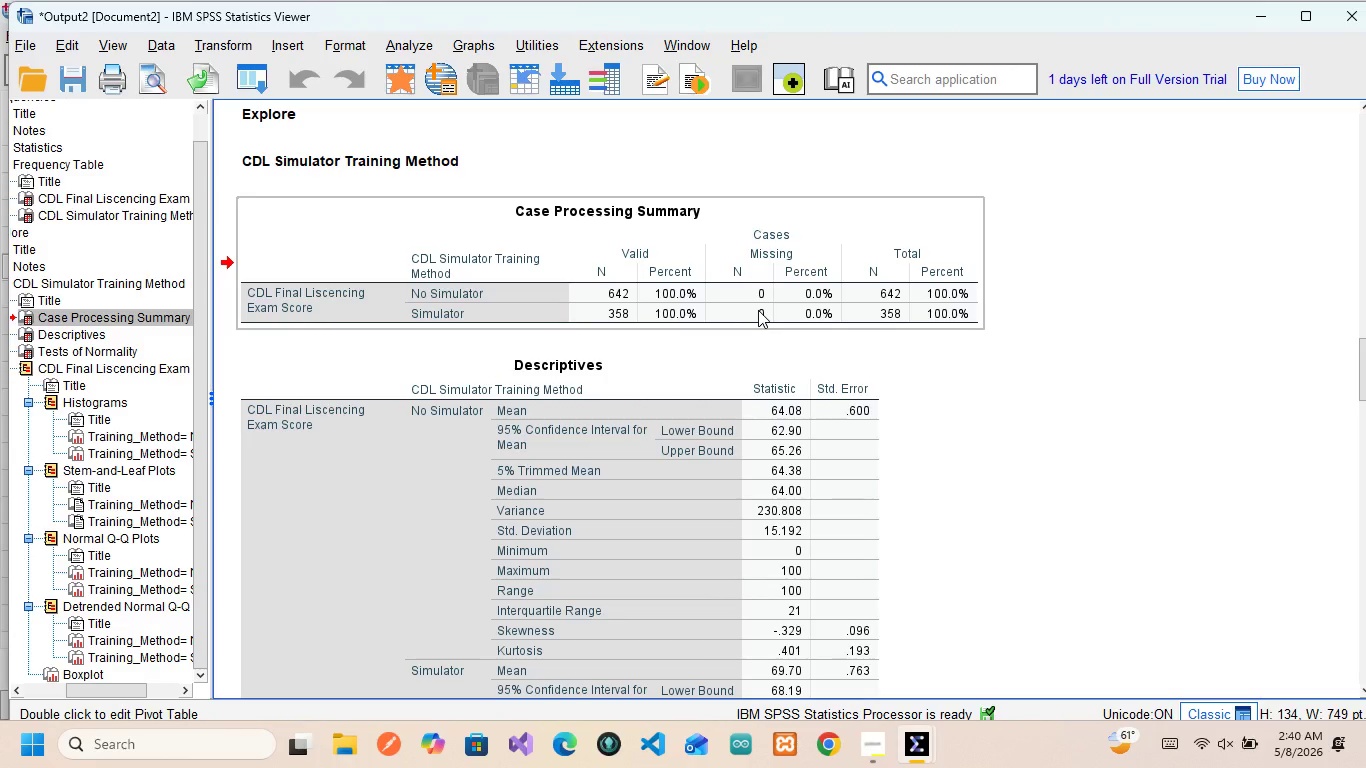 
wait(32.88)
 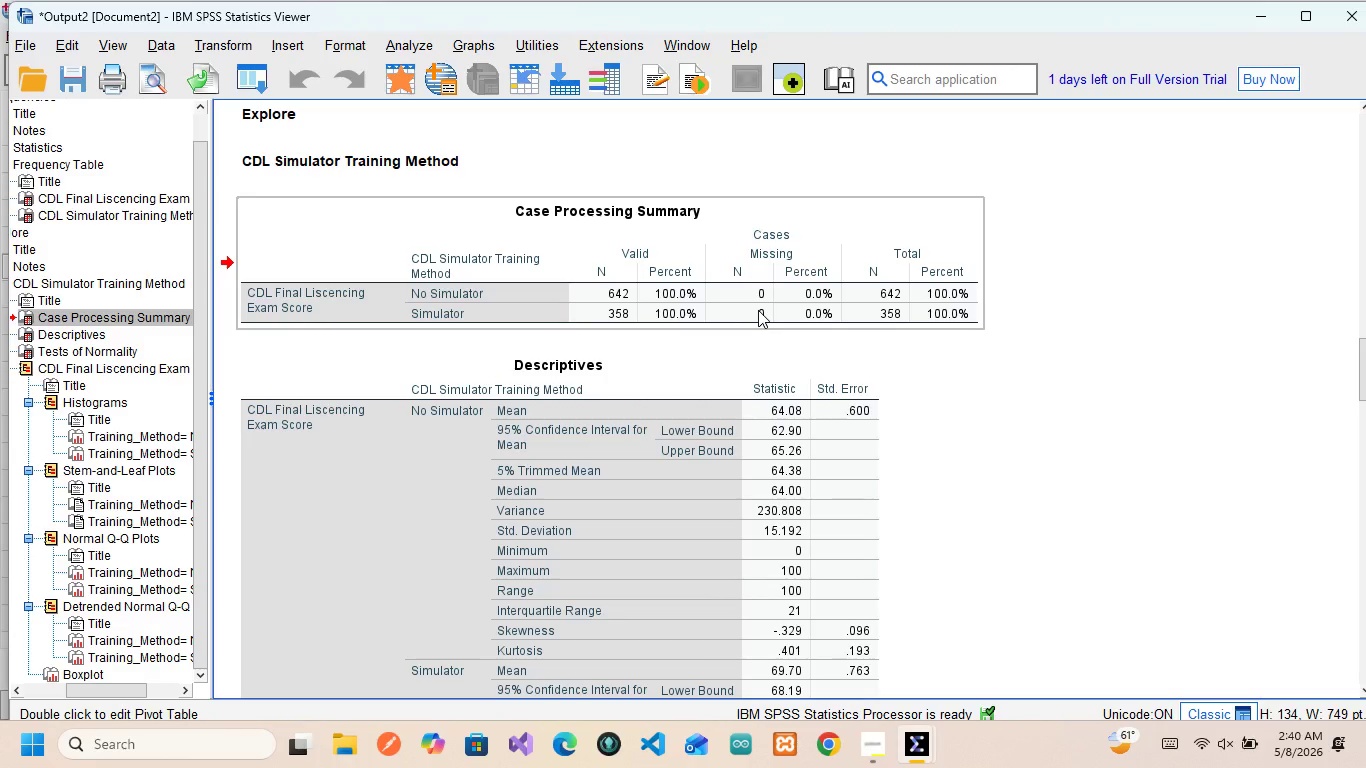 
scroll: coordinate [693, 486], scroll_direction: down, amount: 3.0
 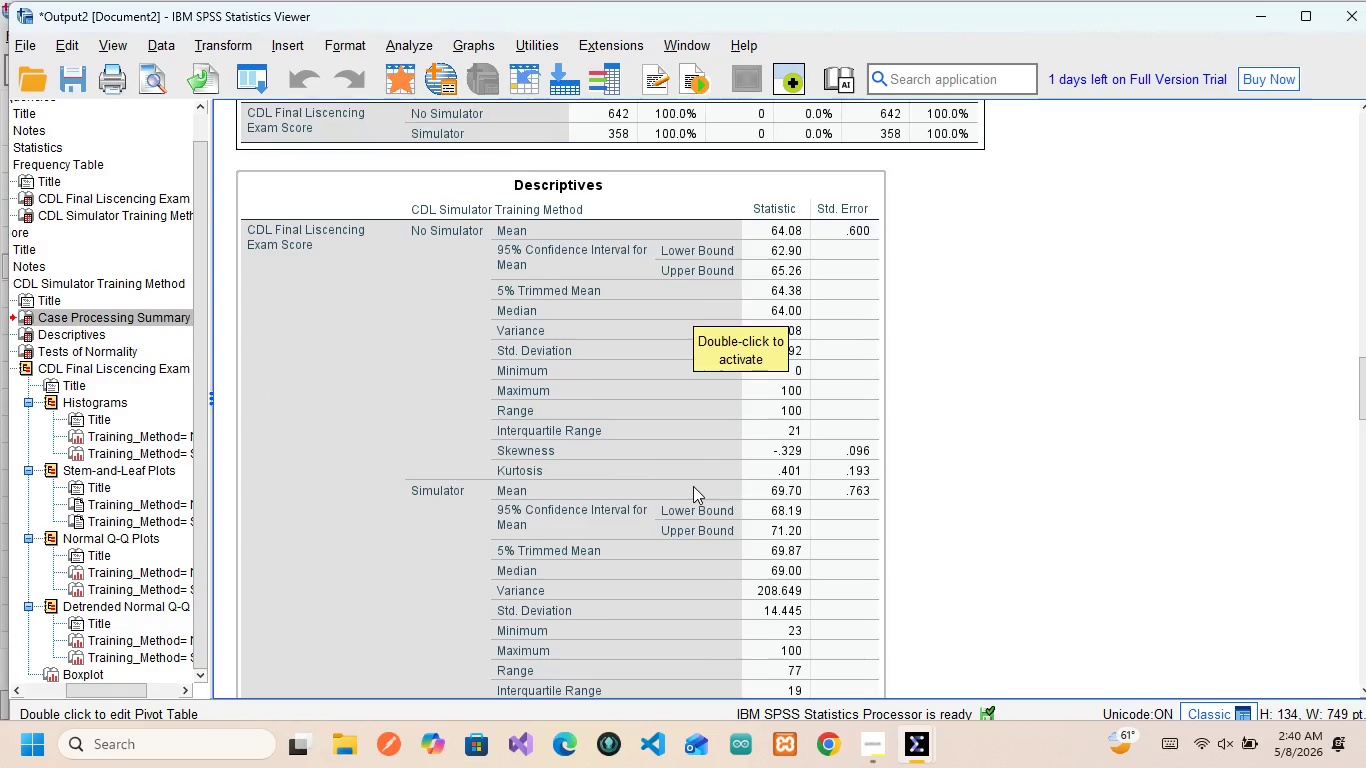 
left_click([693, 486])
 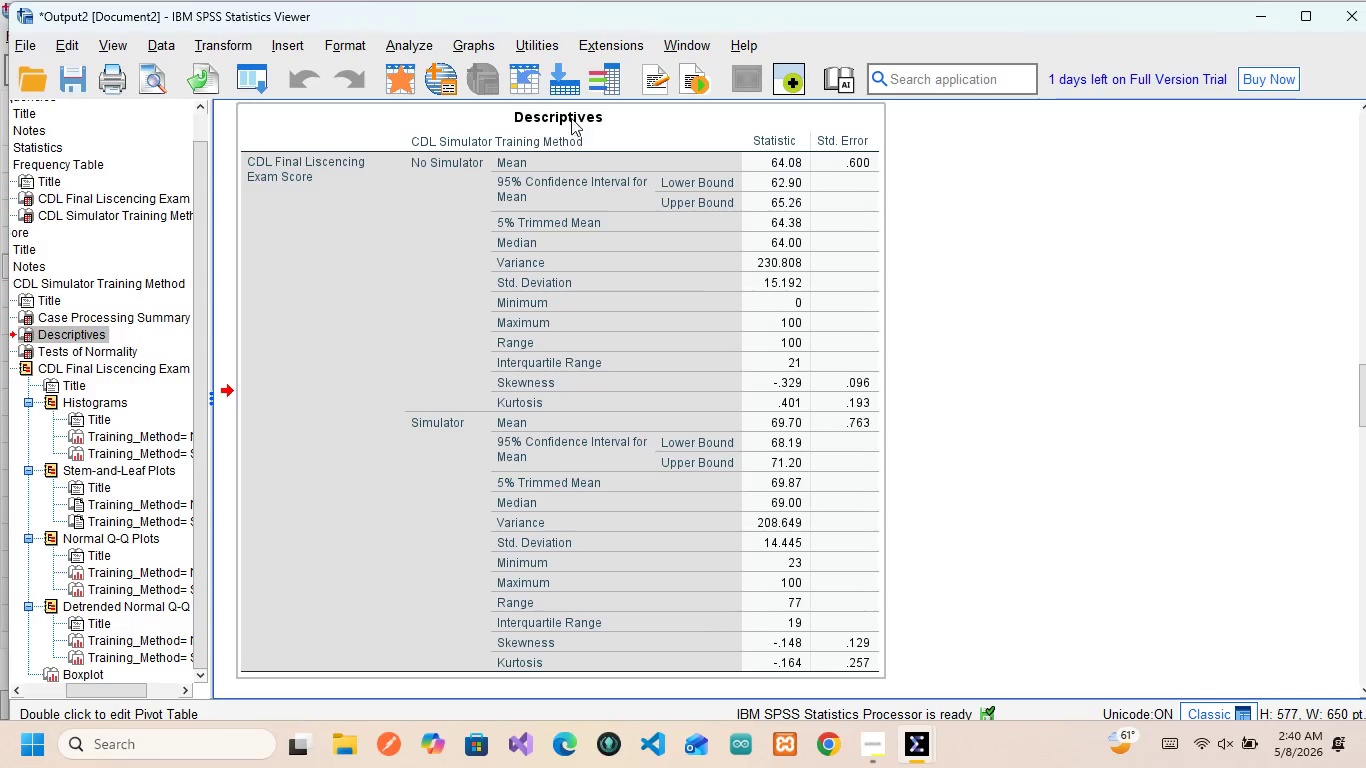 
wait(9.58)
 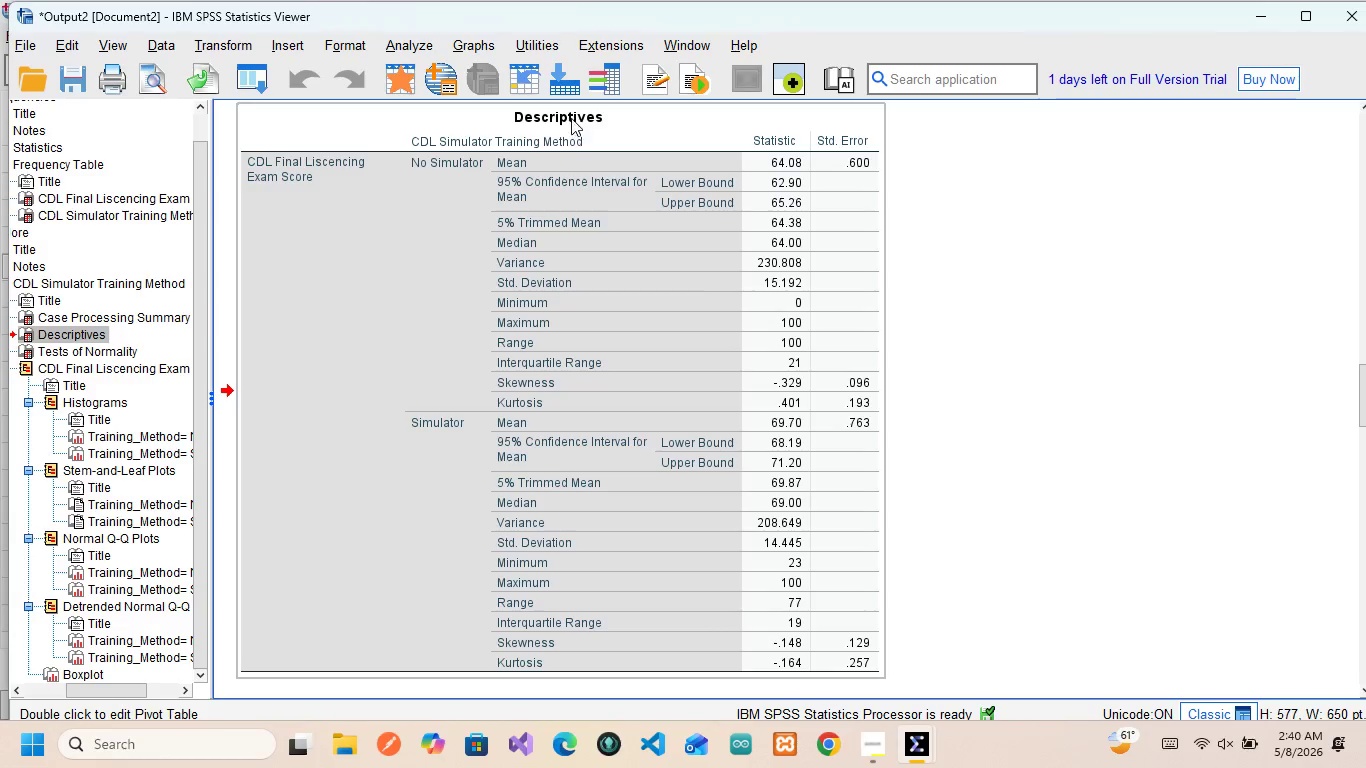 
left_click([274, 168])
 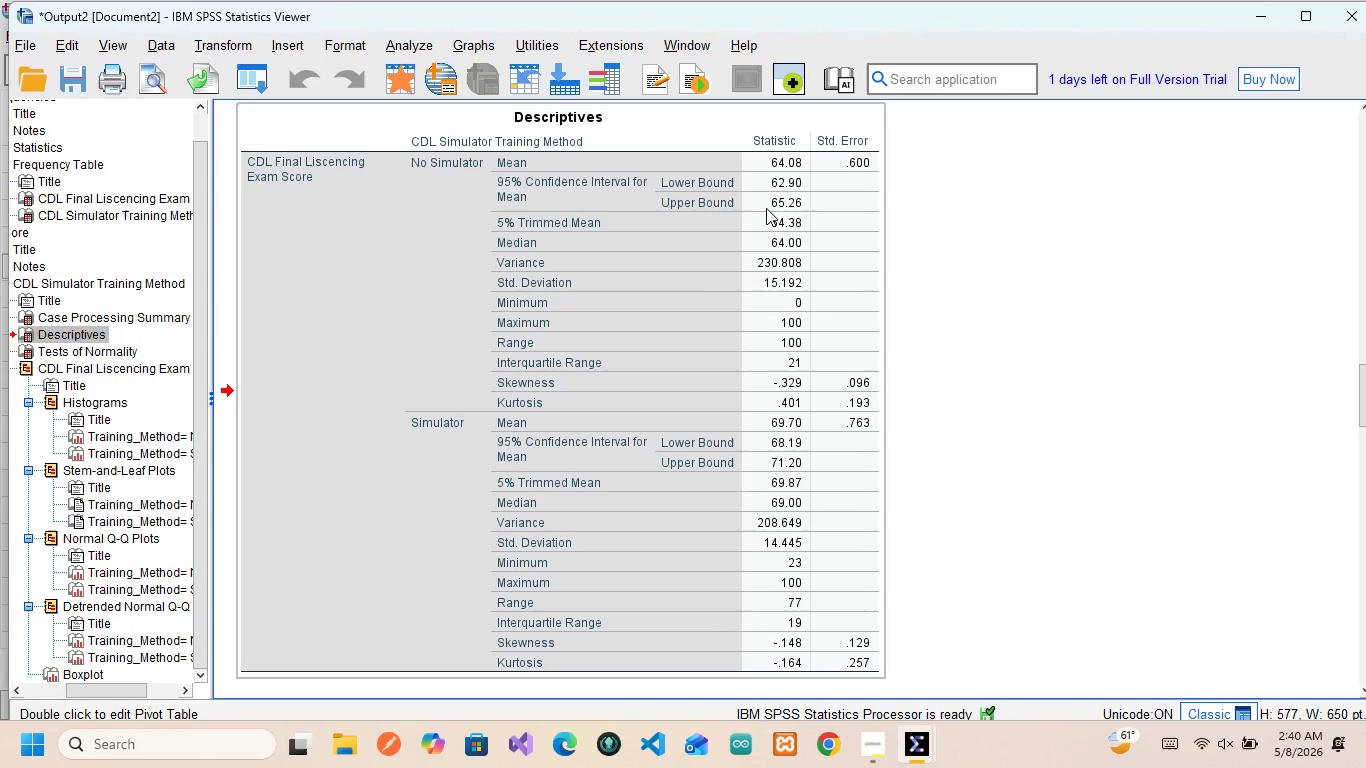 
wait(26.34)
 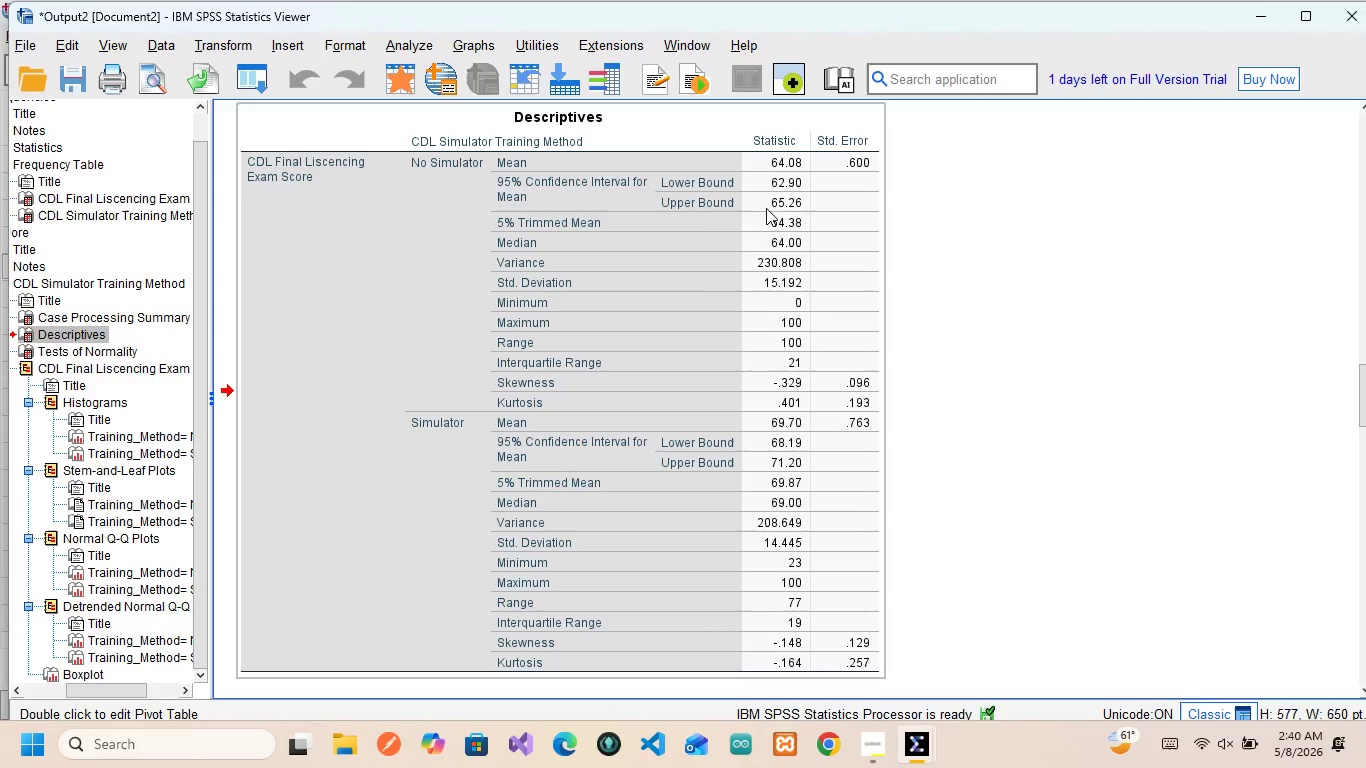 
scroll: coordinate [558, 600], scroll_direction: down, amount: 1.0
 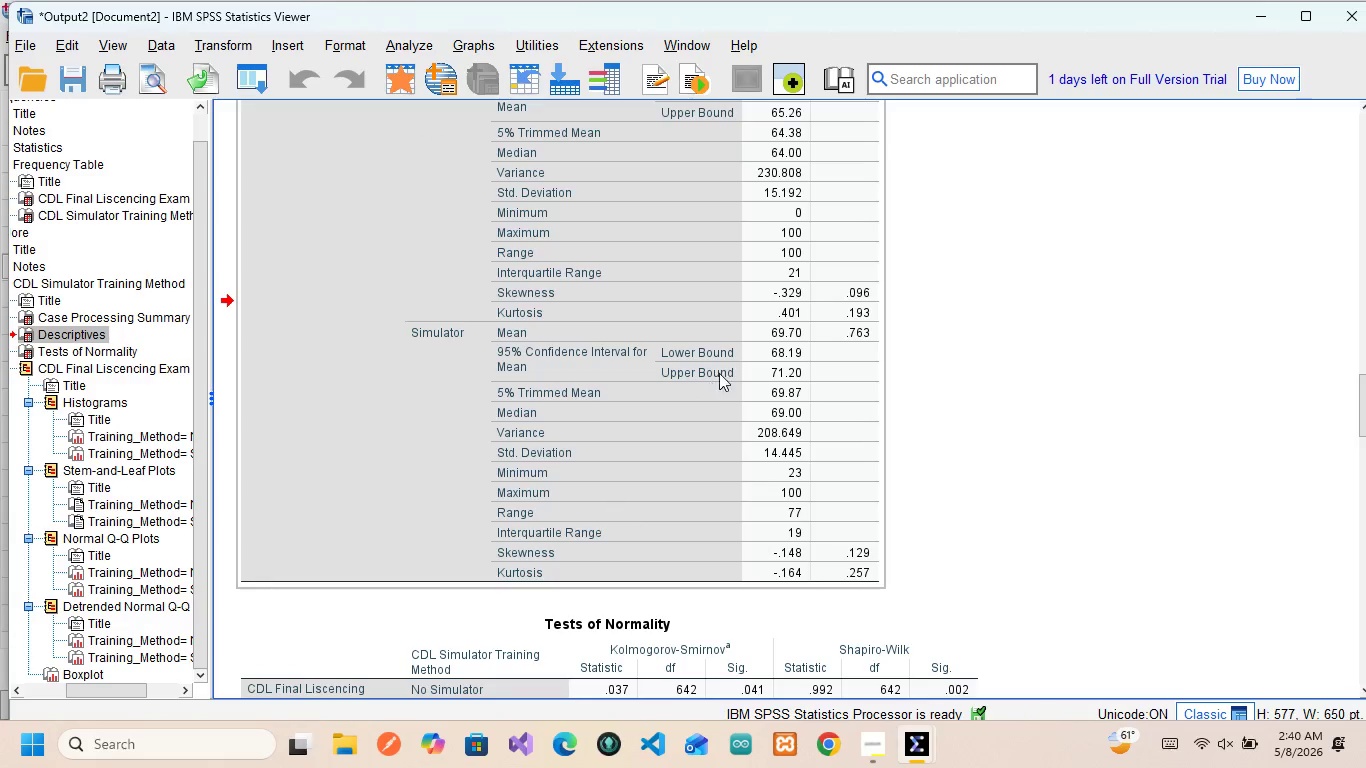 
left_click([722, 365])
 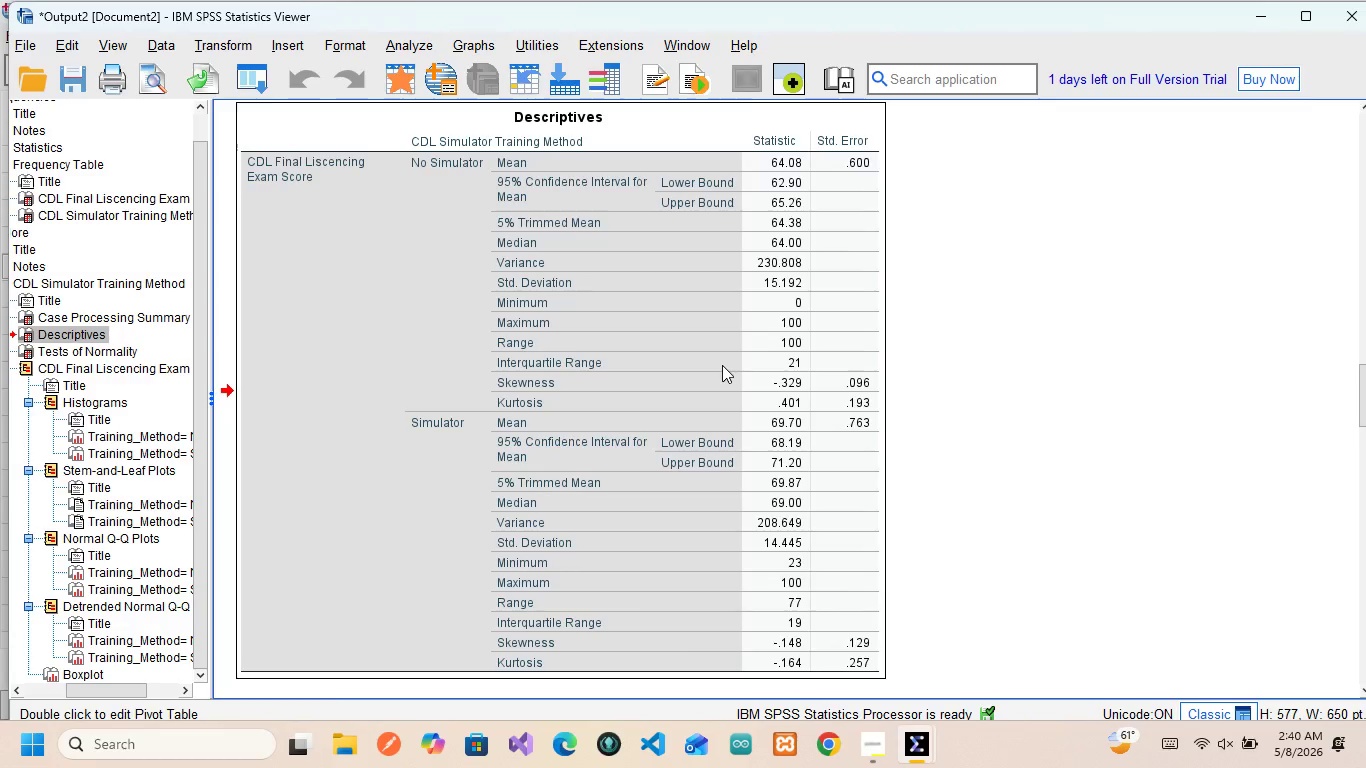 
scroll: coordinate [722, 365], scroll_direction: down, amount: 6.0
 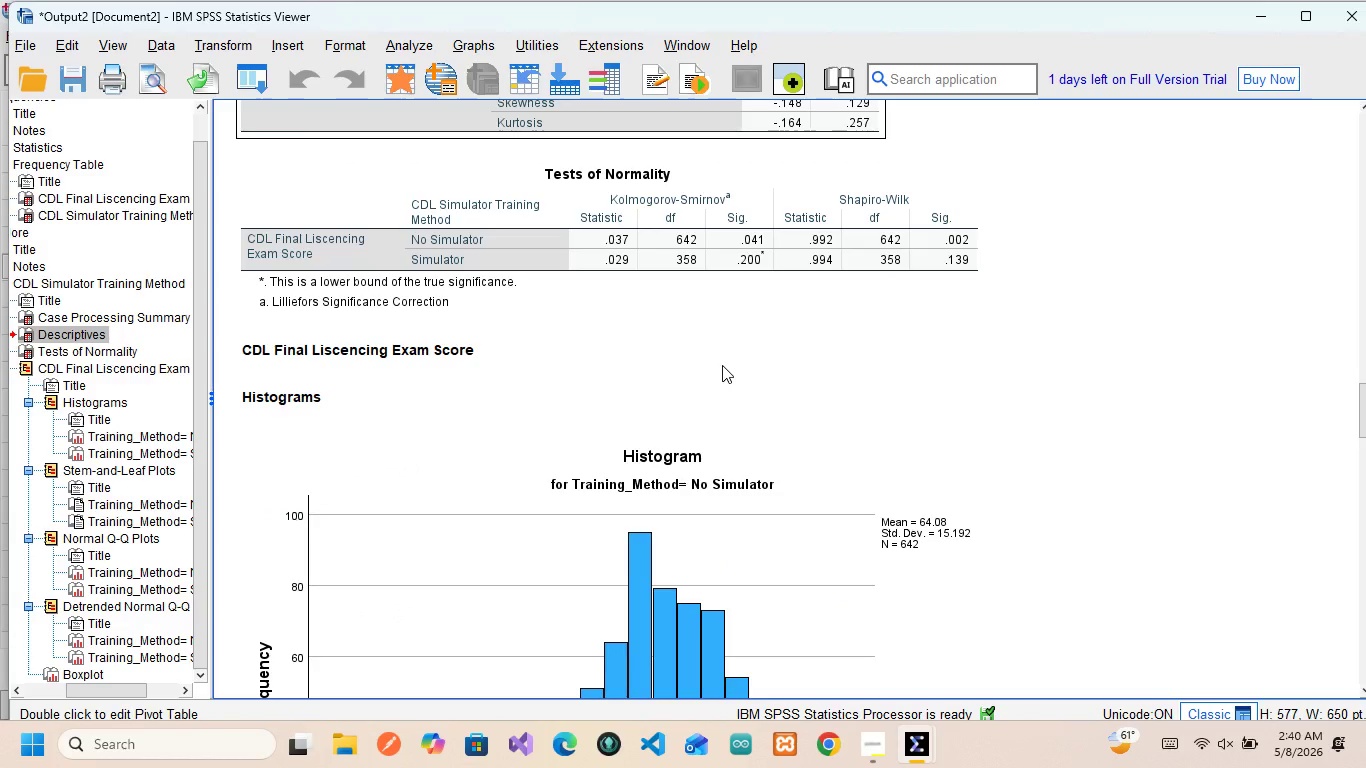 
scroll: coordinate [722, 365], scroll_direction: up, amount: 7.0
 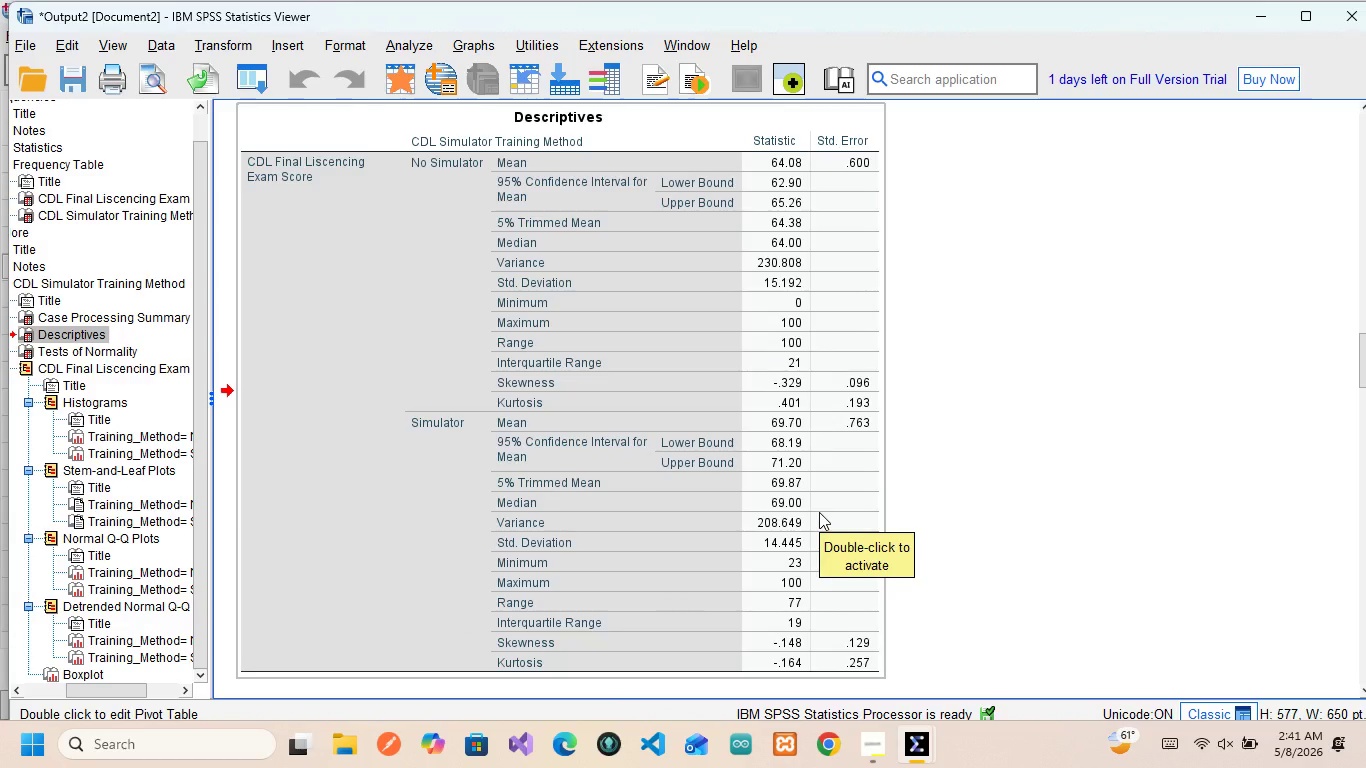 
wait(10.77)
 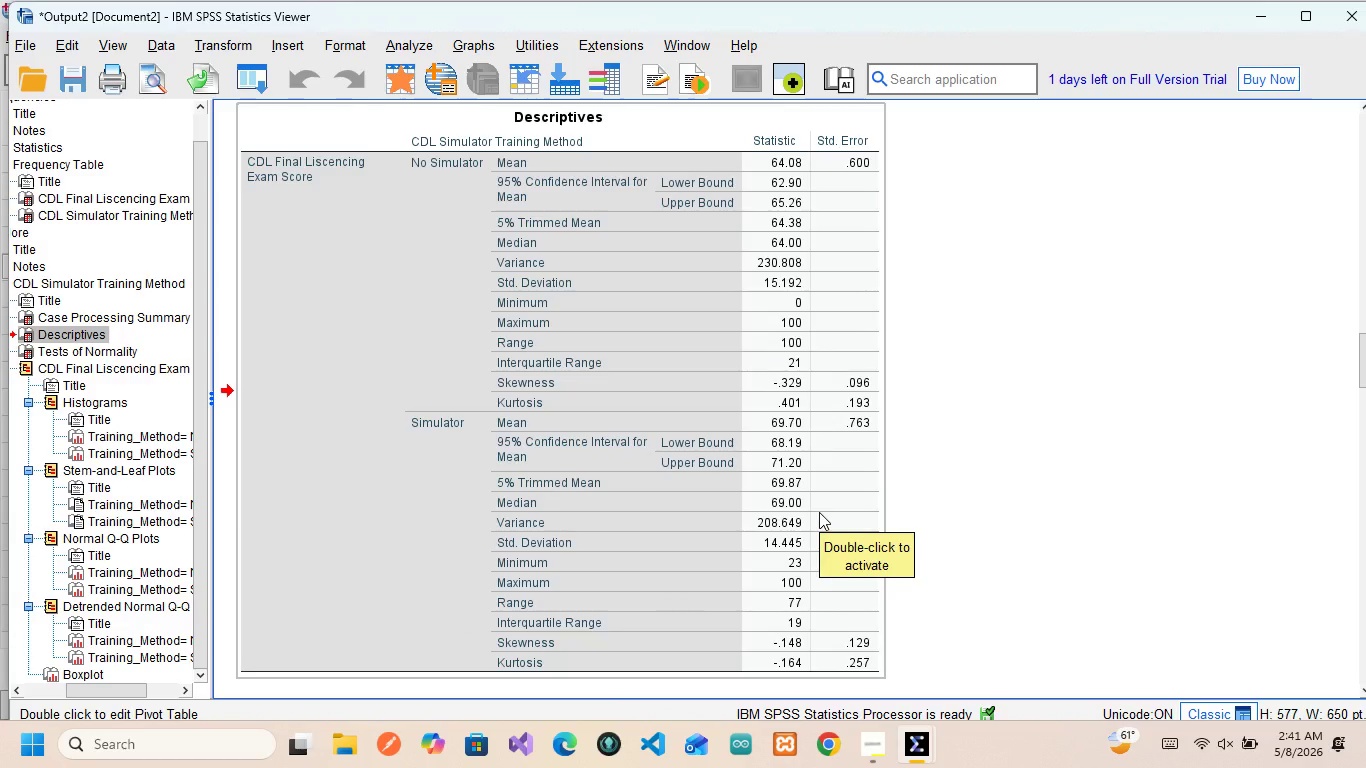 
scroll: coordinate [819, 512], scroll_direction: down, amount: 1.0
 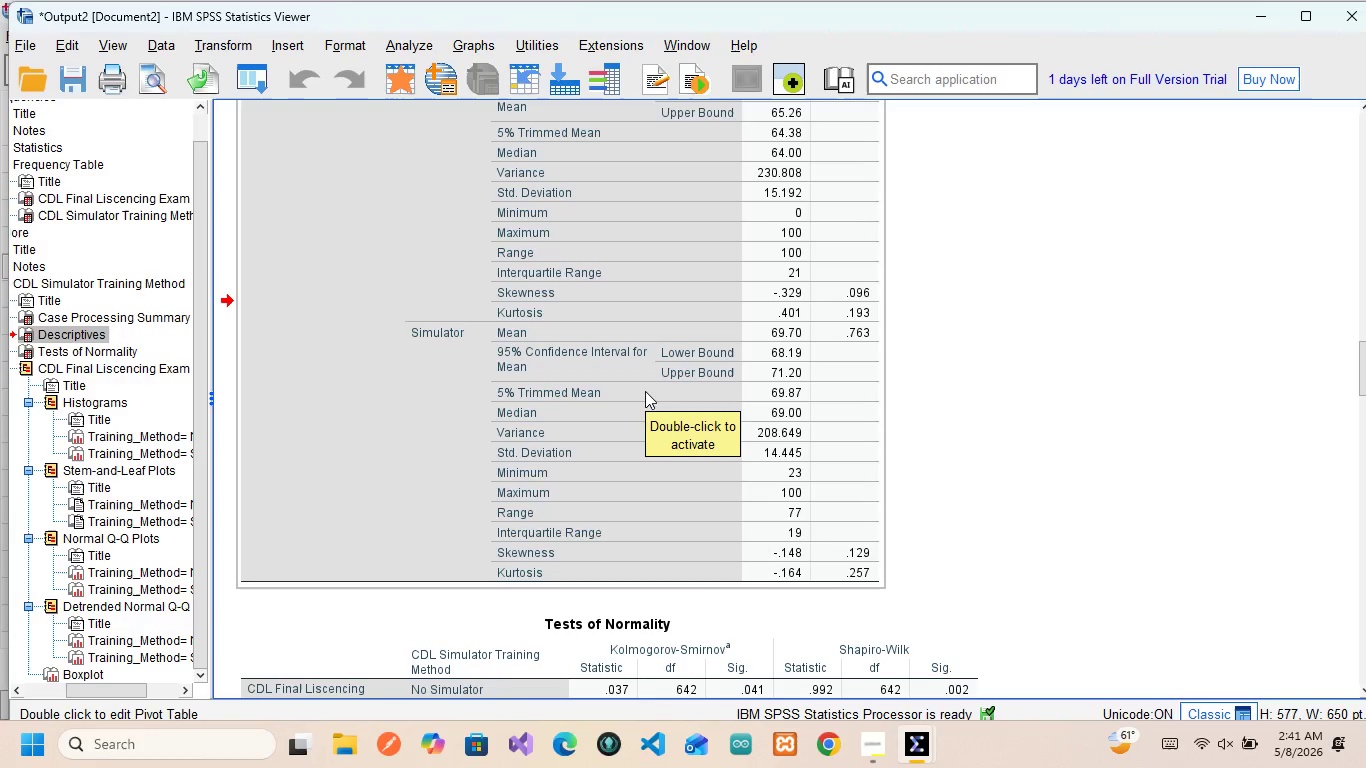 
left_click([645, 391])
 